 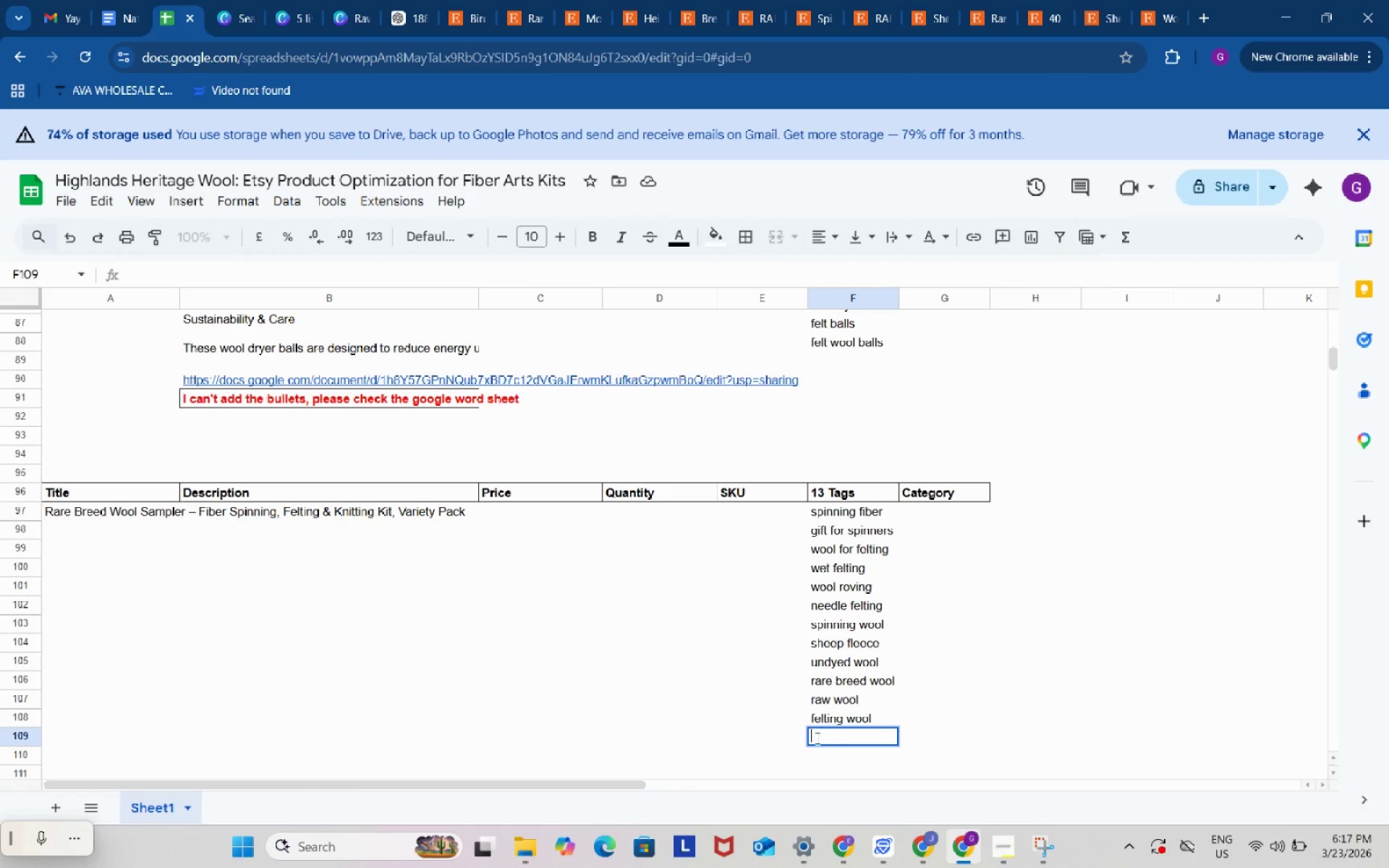 
key(Control+ControlLeft)
 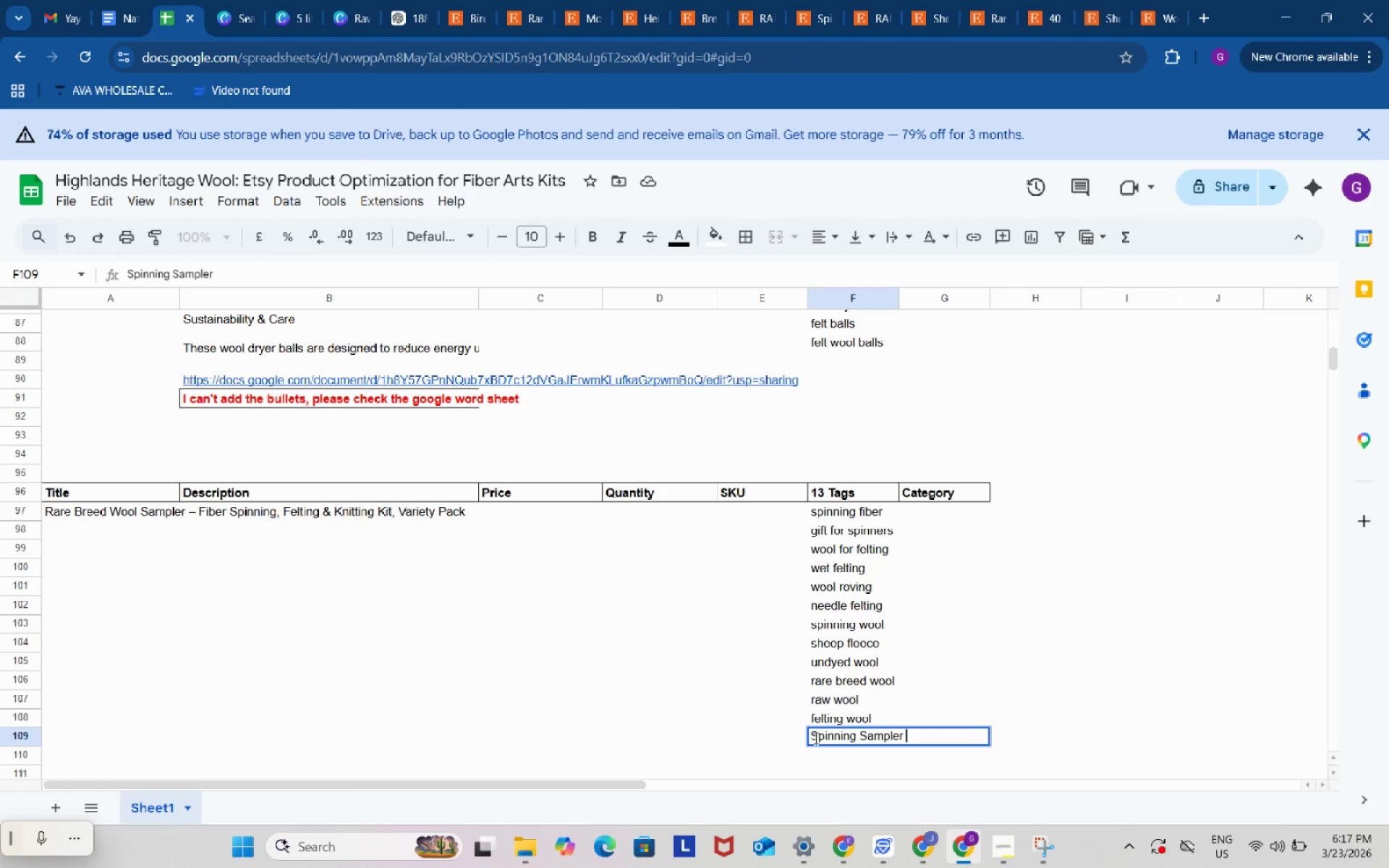 
key(Control+V)
 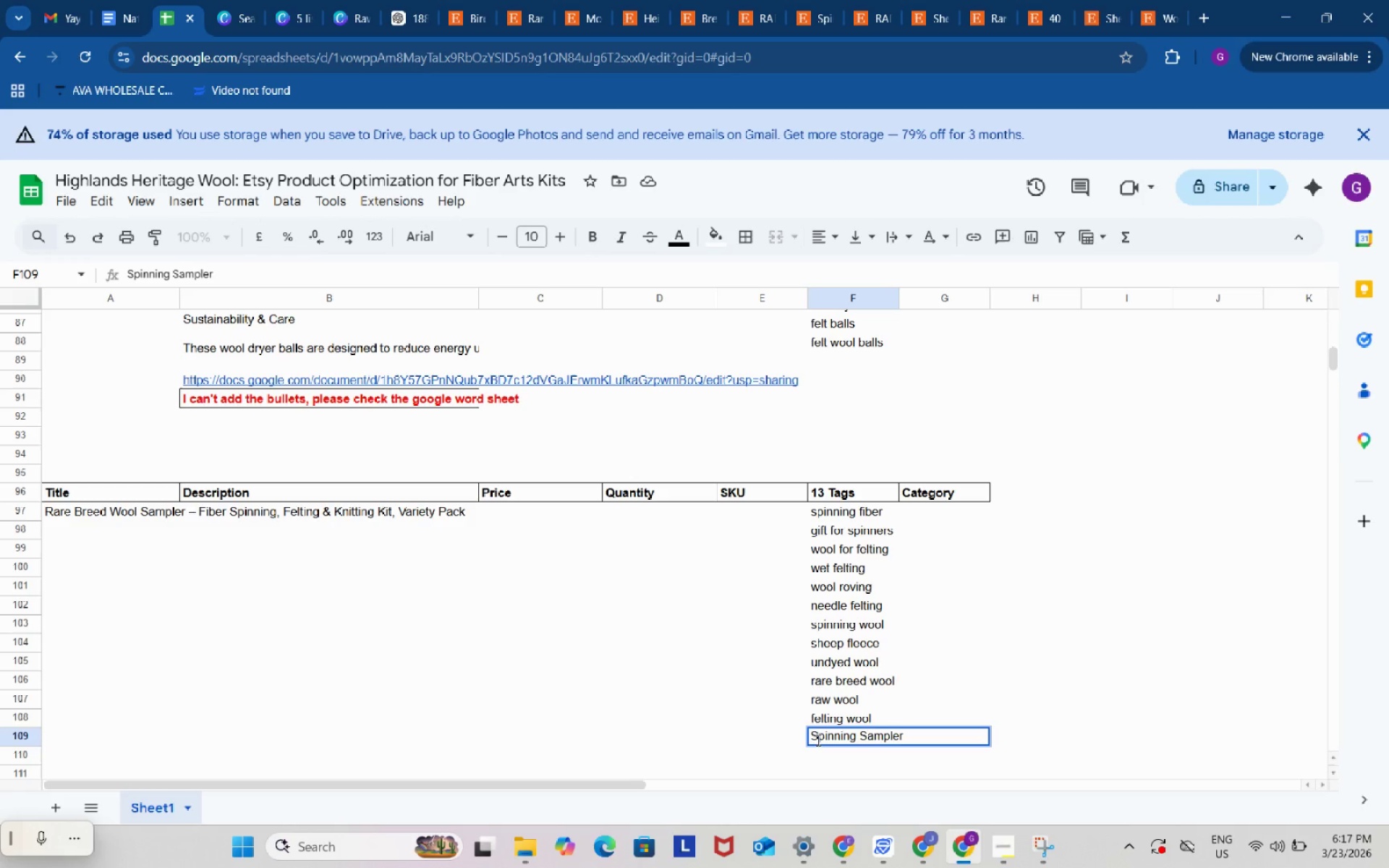 
key(Backspace)
 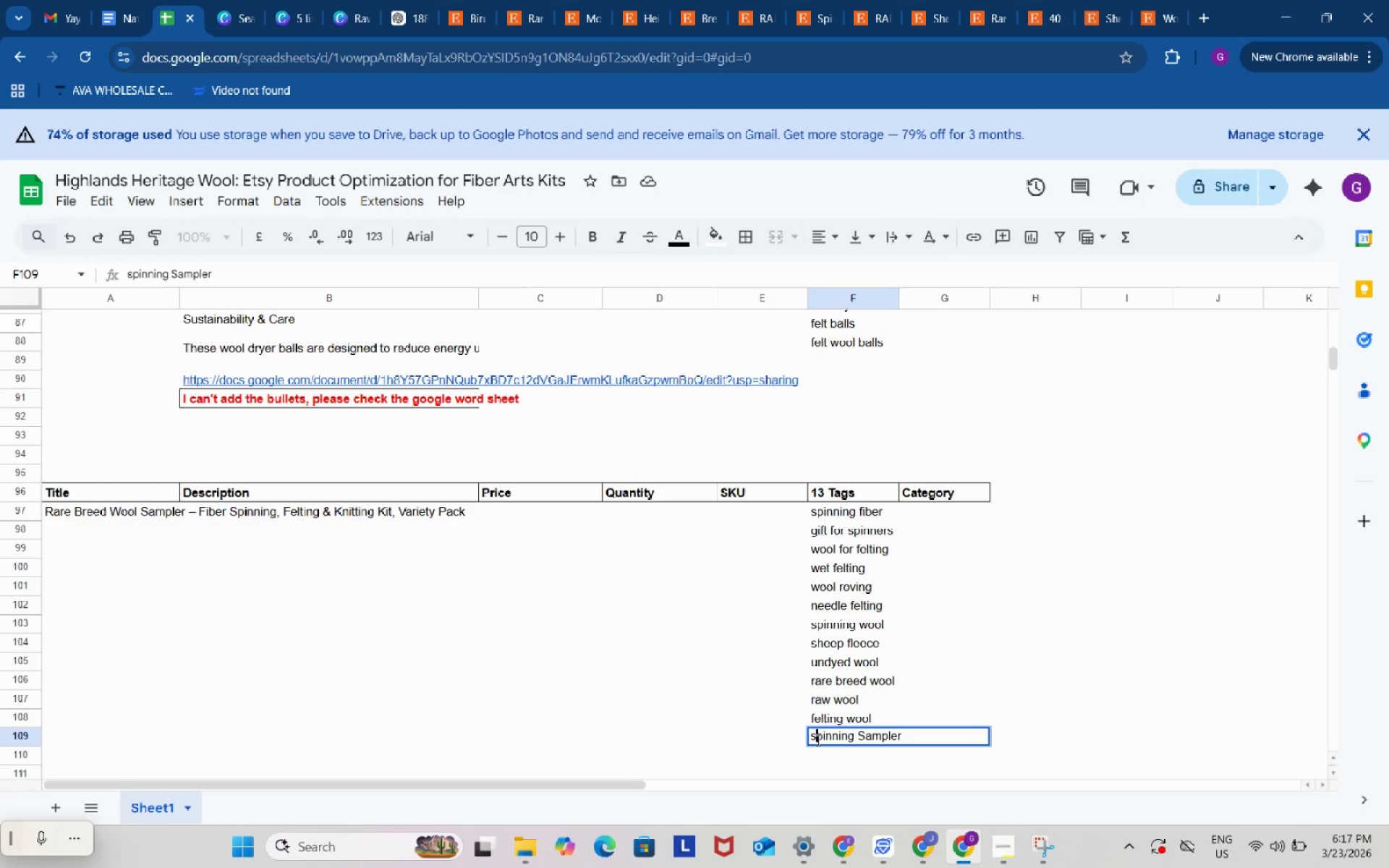 
key(S)
 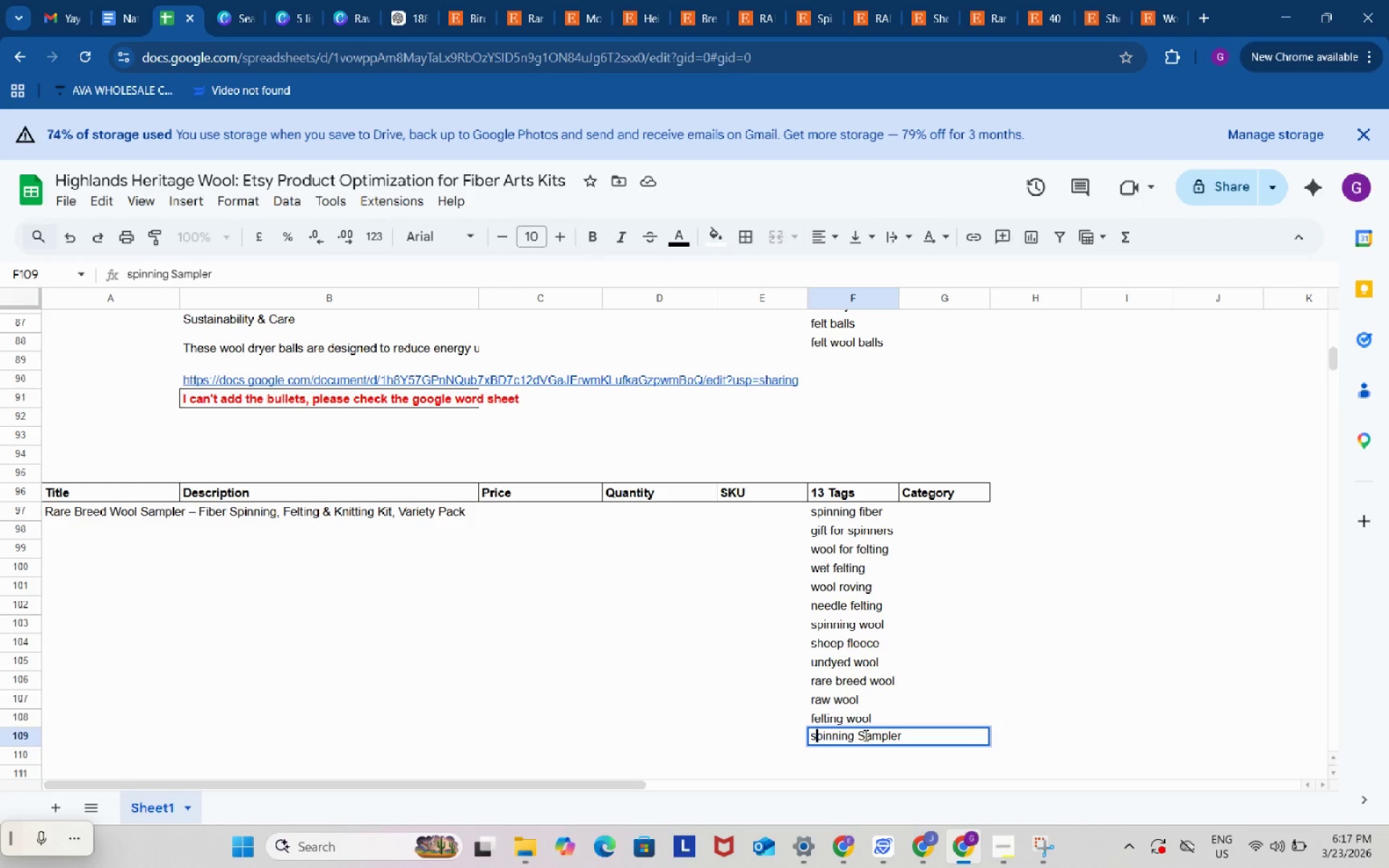 
left_click([865, 734])
 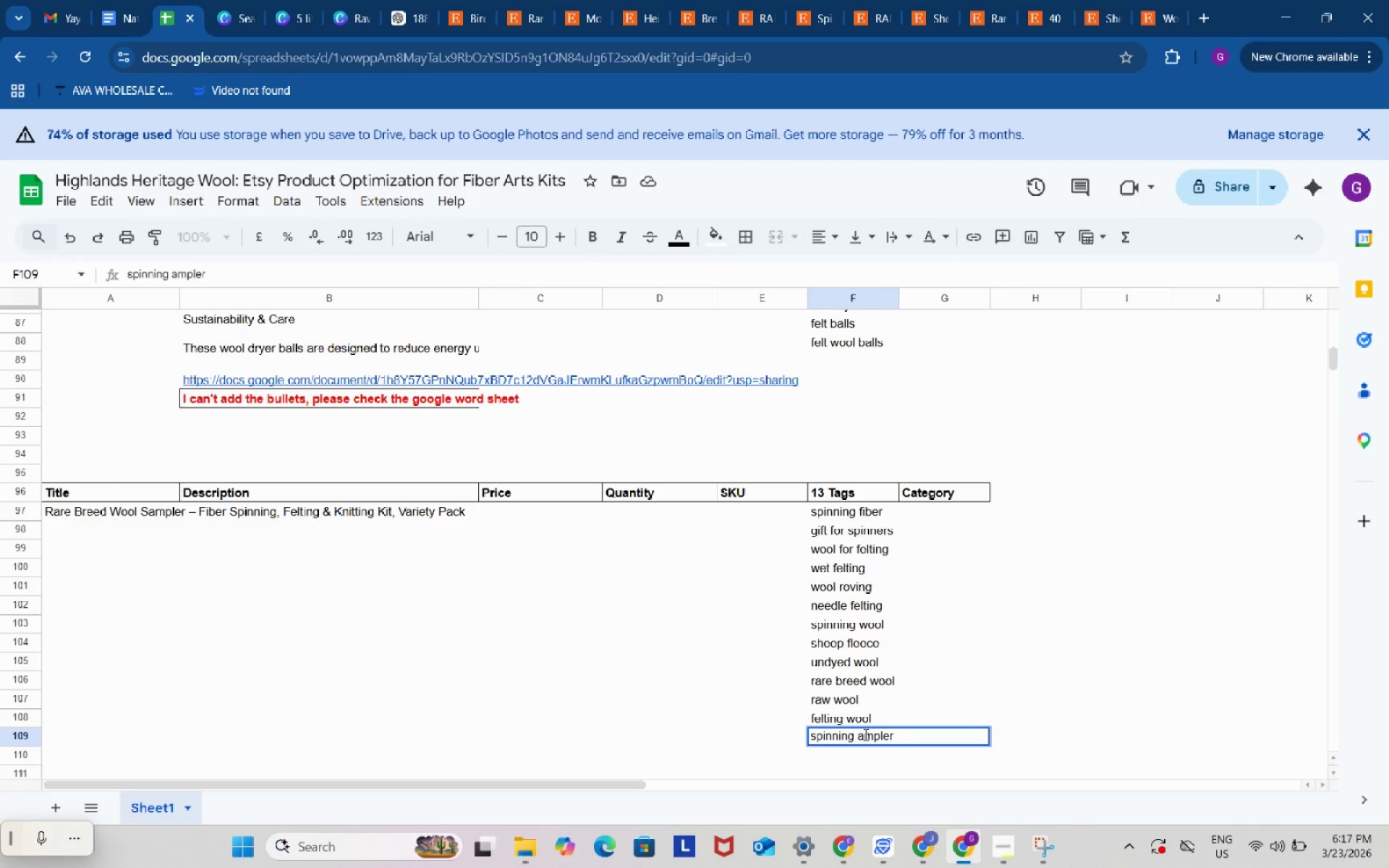 
key(Backspace)
 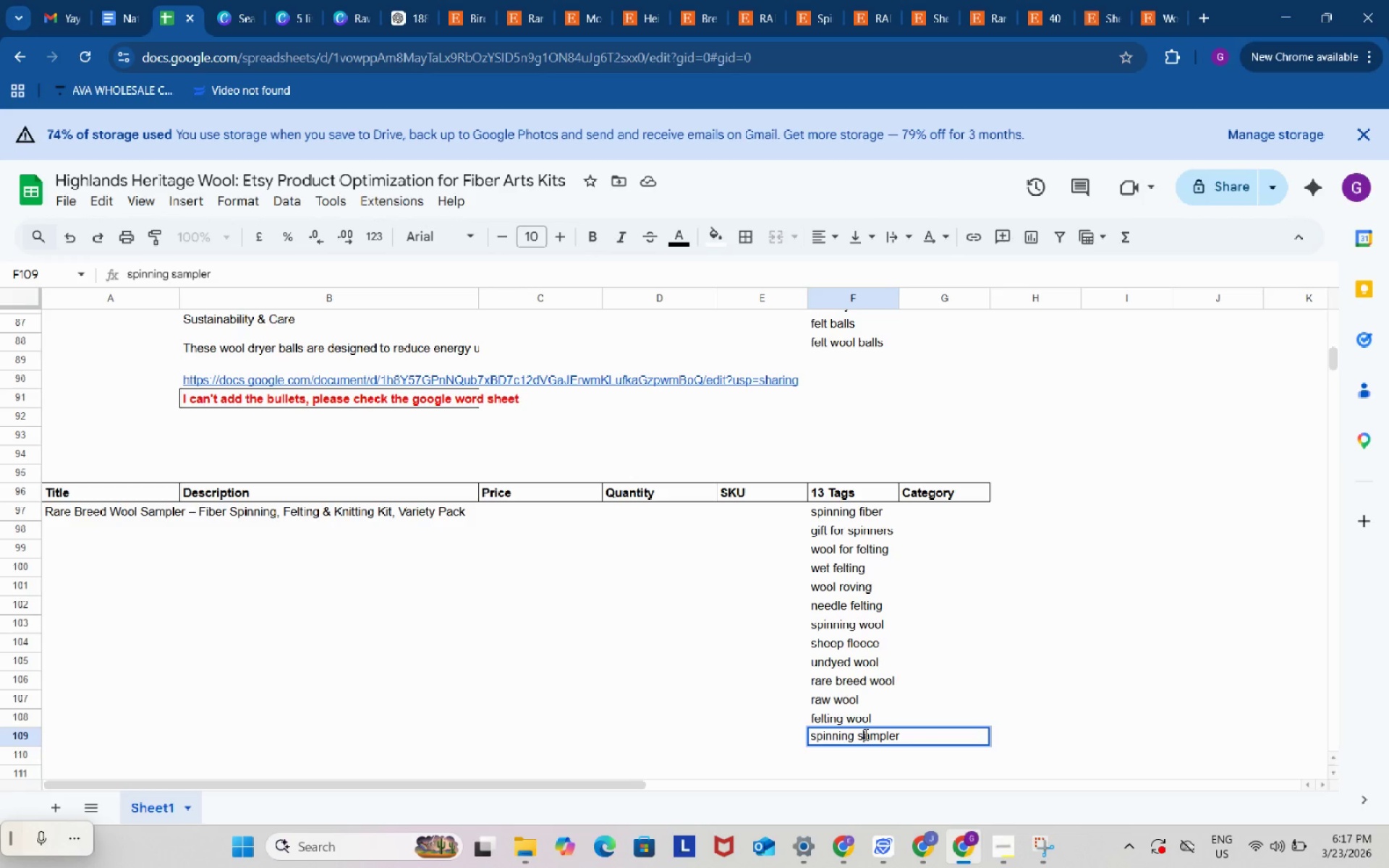 
key(S)
 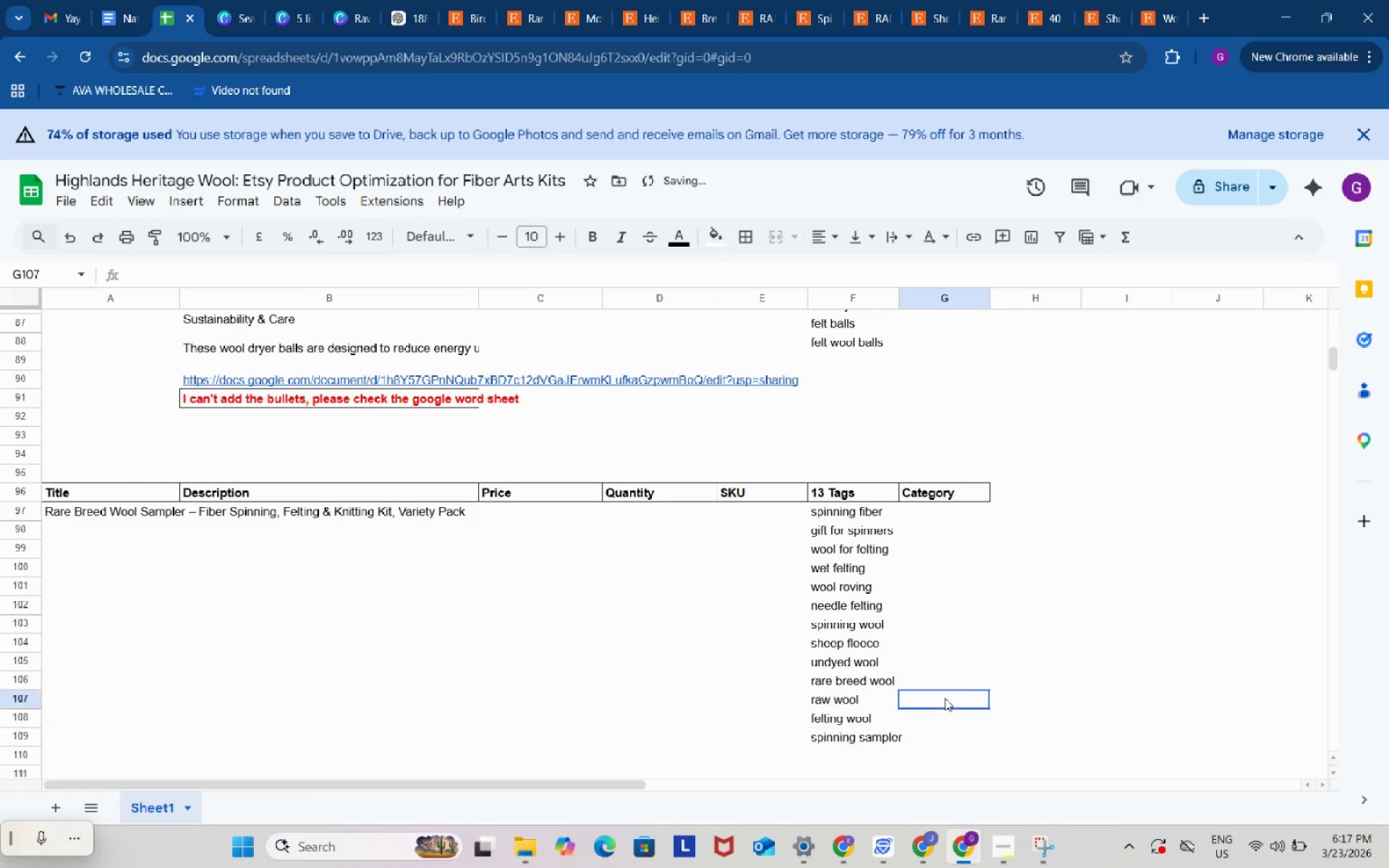 
left_click([945, 698])
 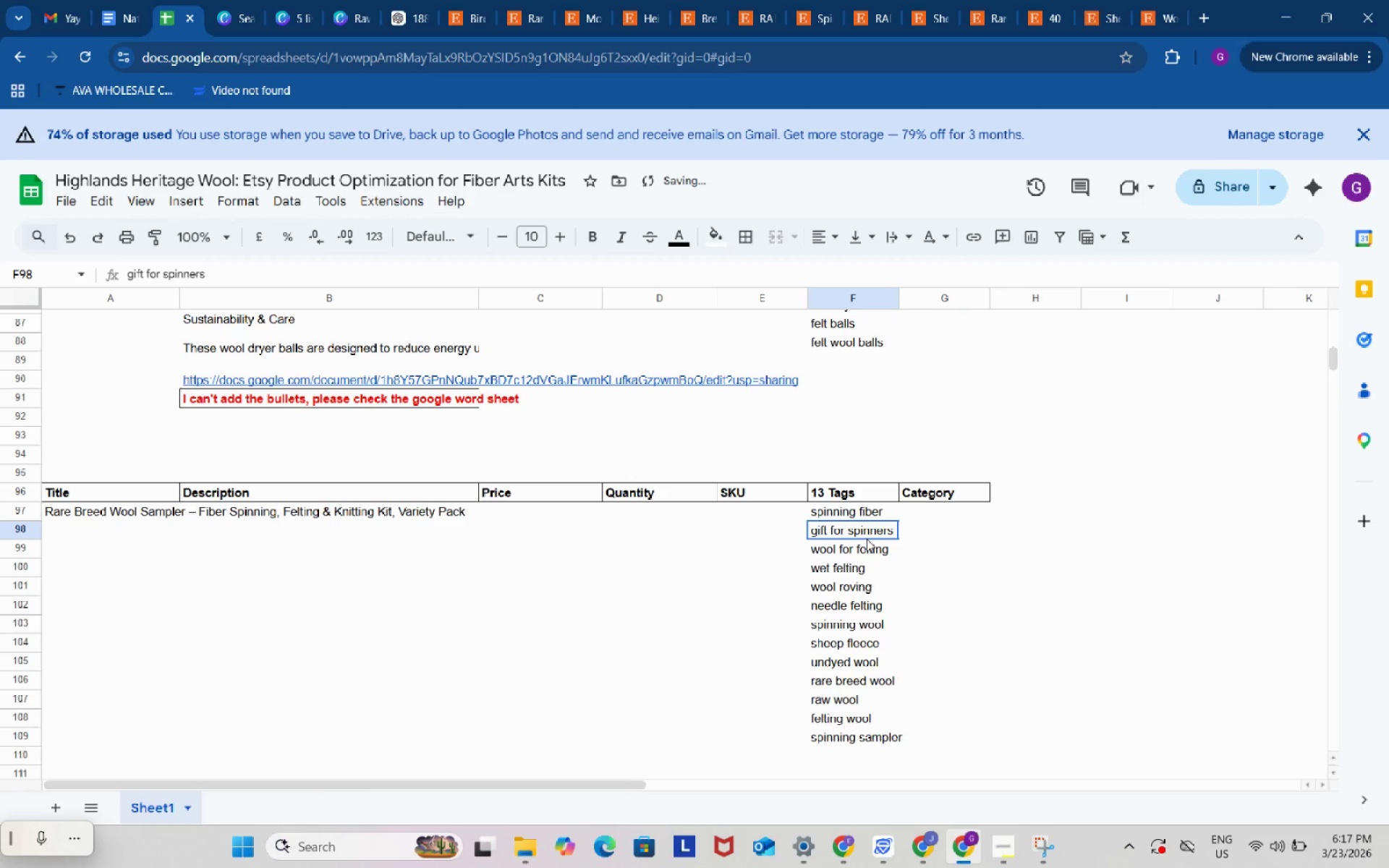 
left_click([867, 539])
 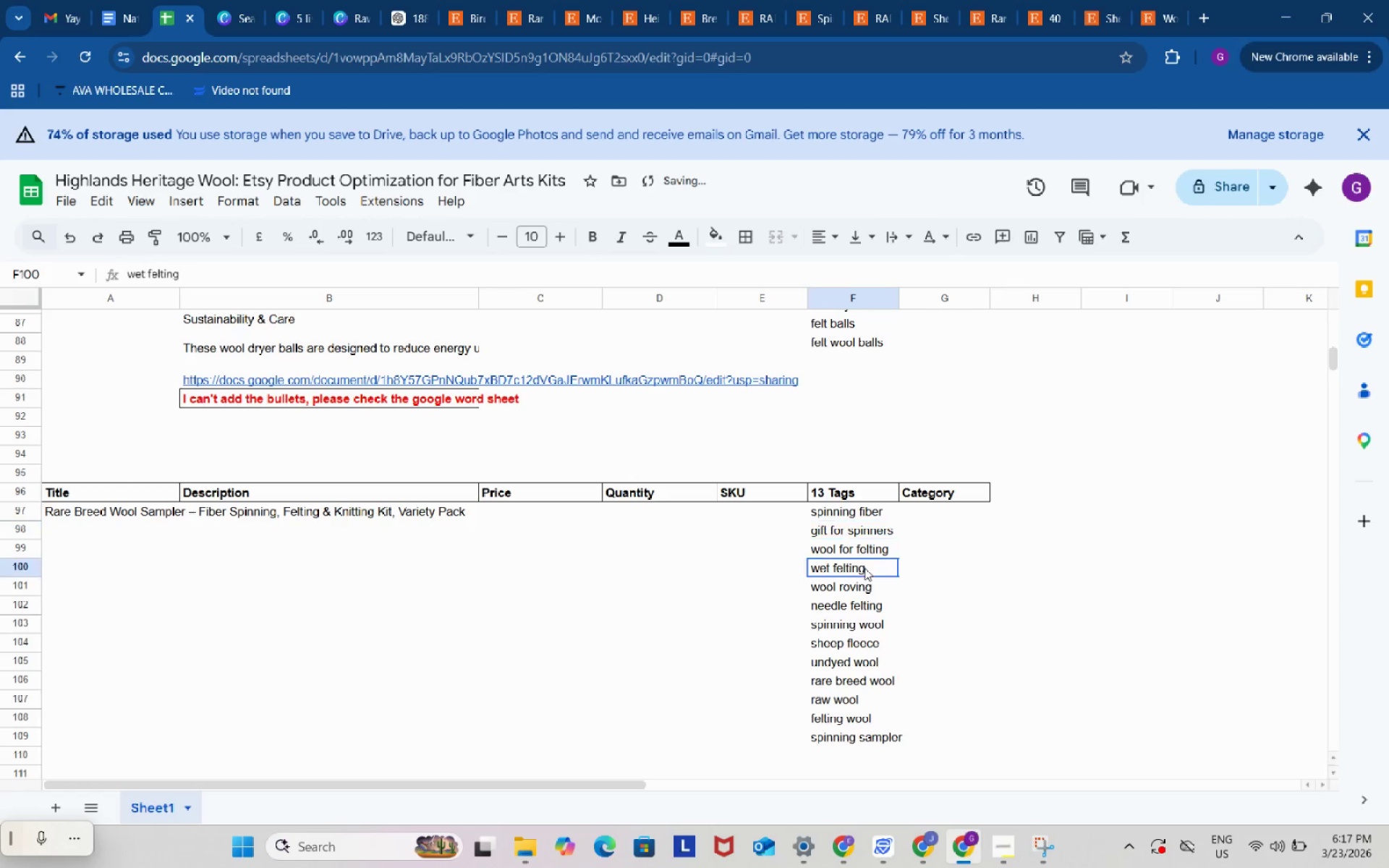 
left_click([865, 568])
 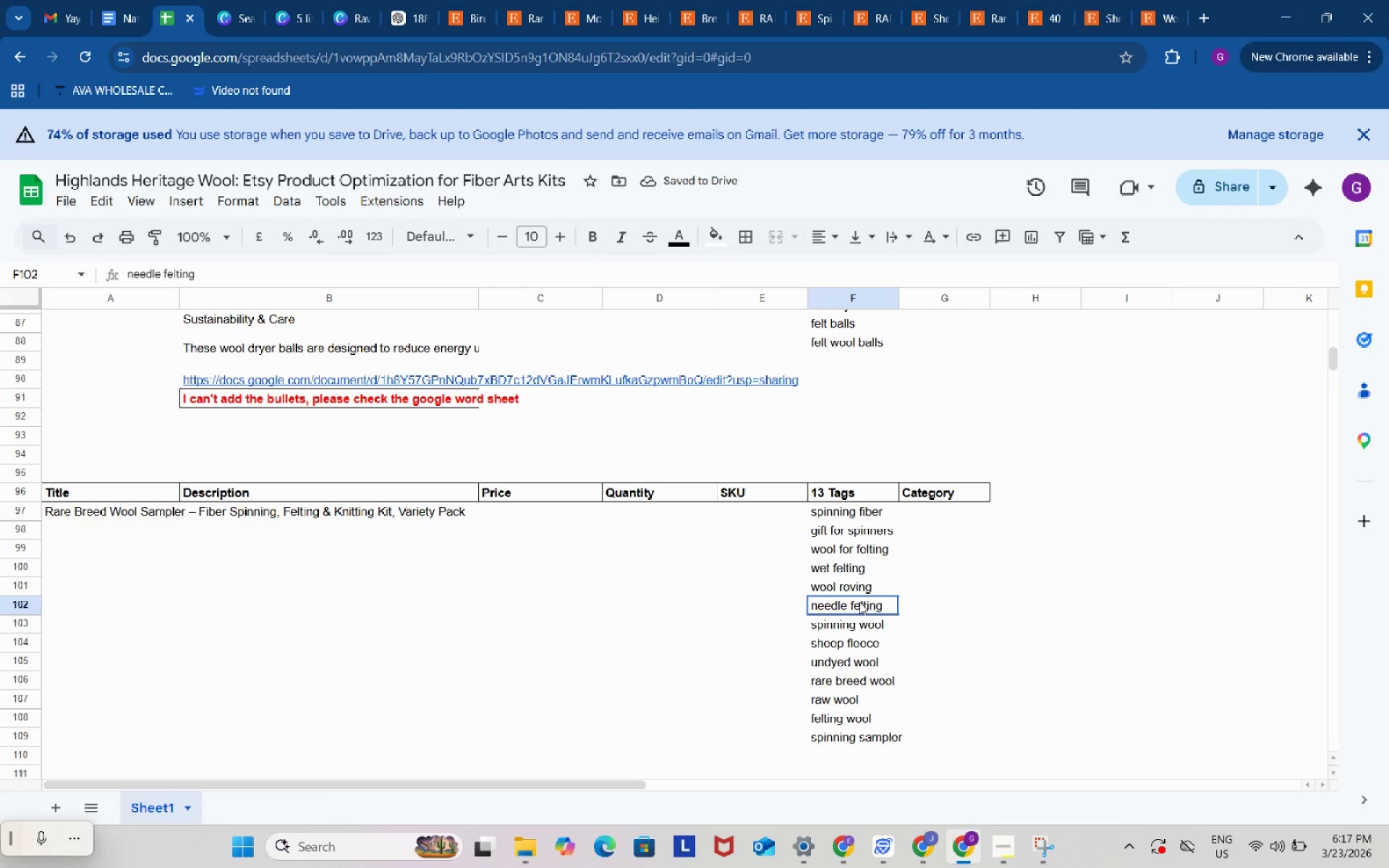 
left_click([859, 602])
 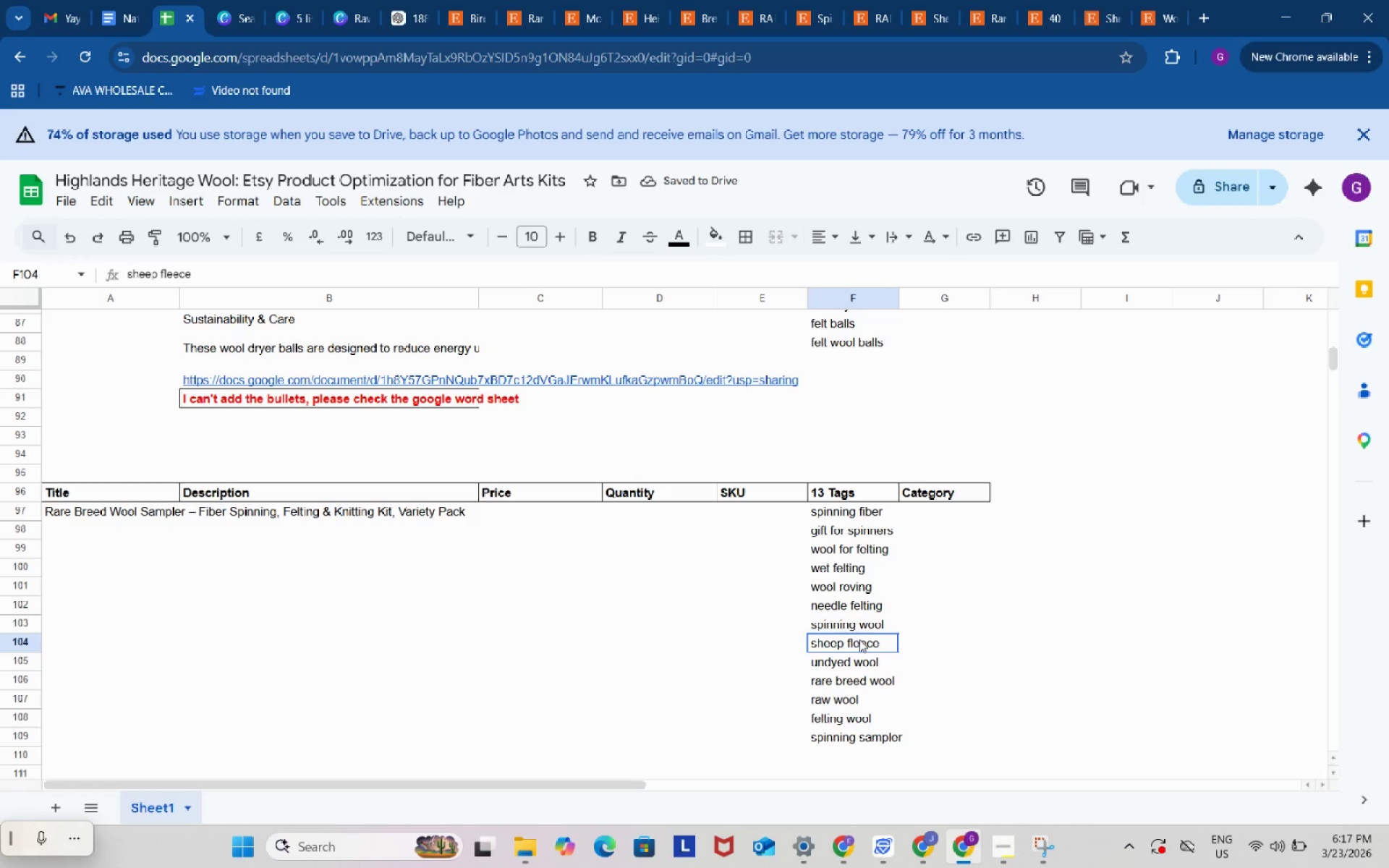 
left_click([859, 639])
 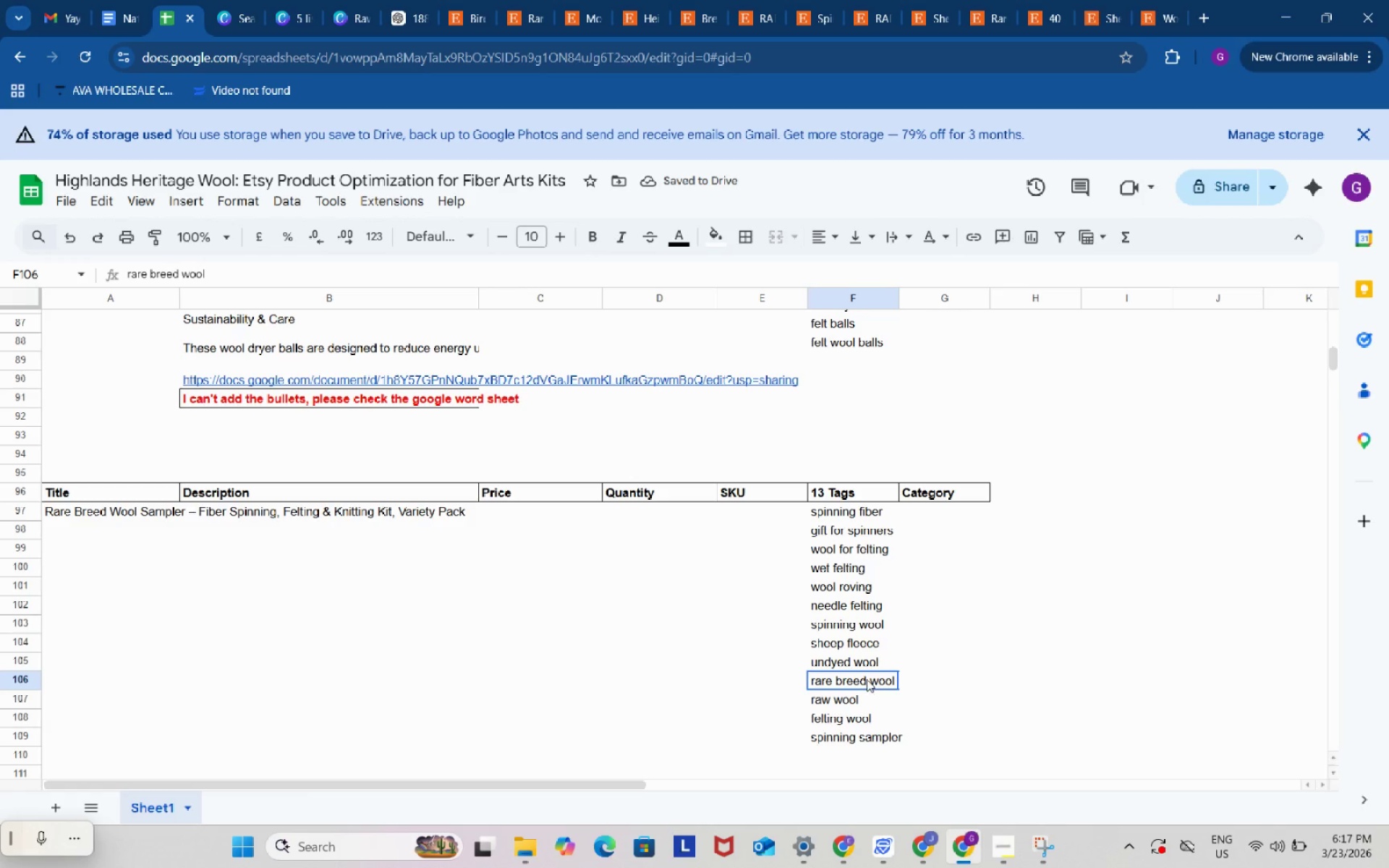 
left_click([867, 679])
 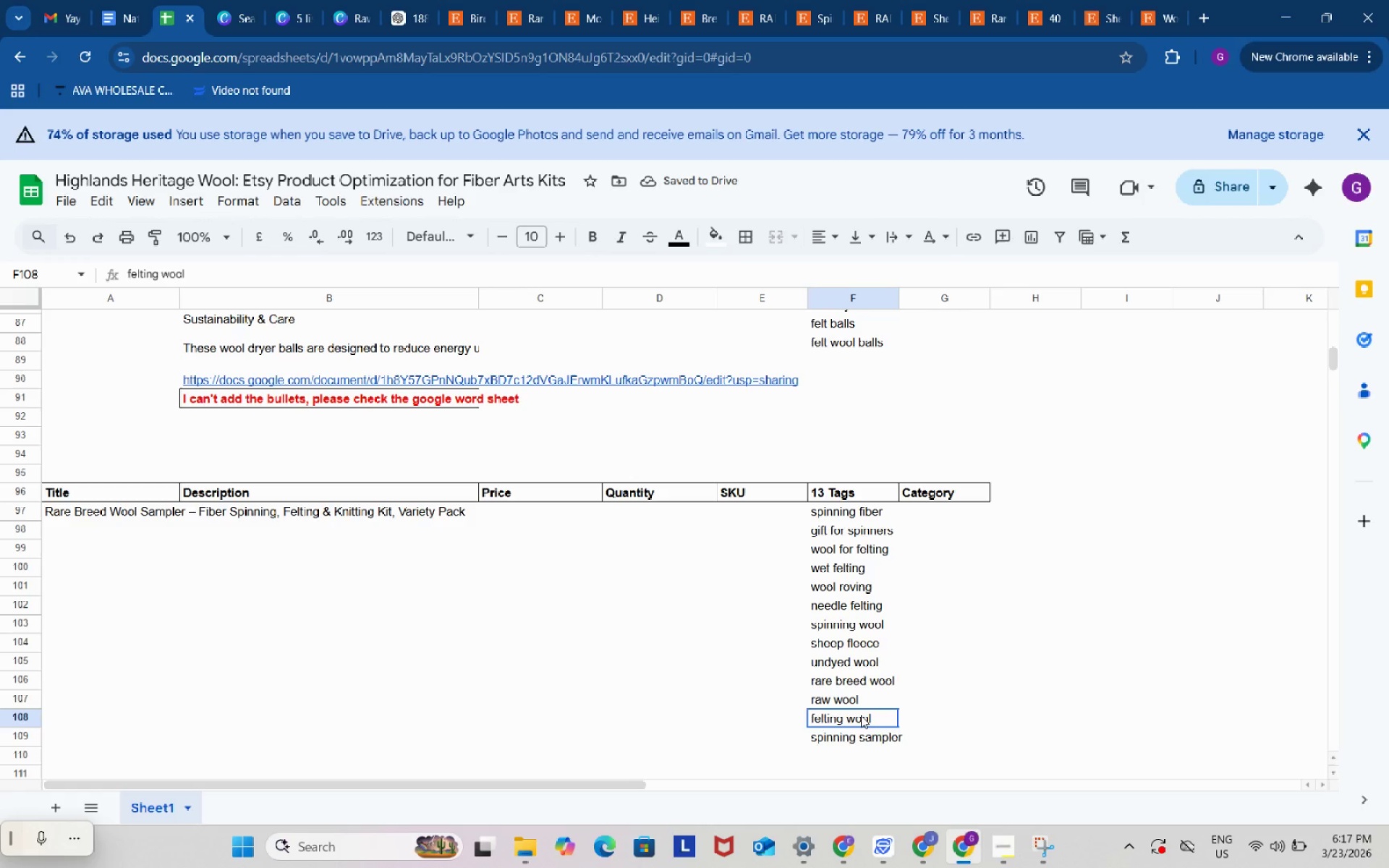 
left_click([861, 715])
 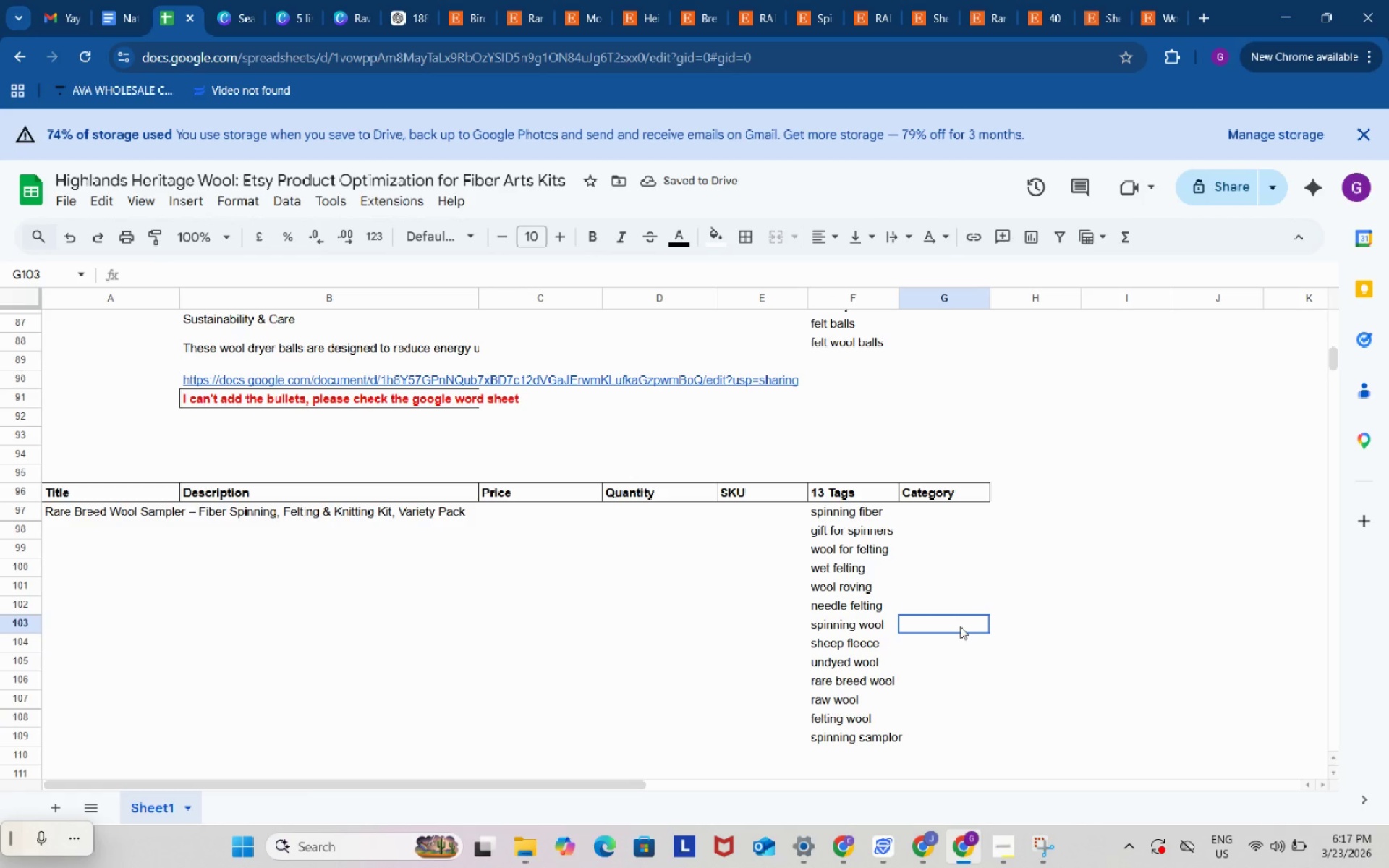 
left_click([960, 626])
 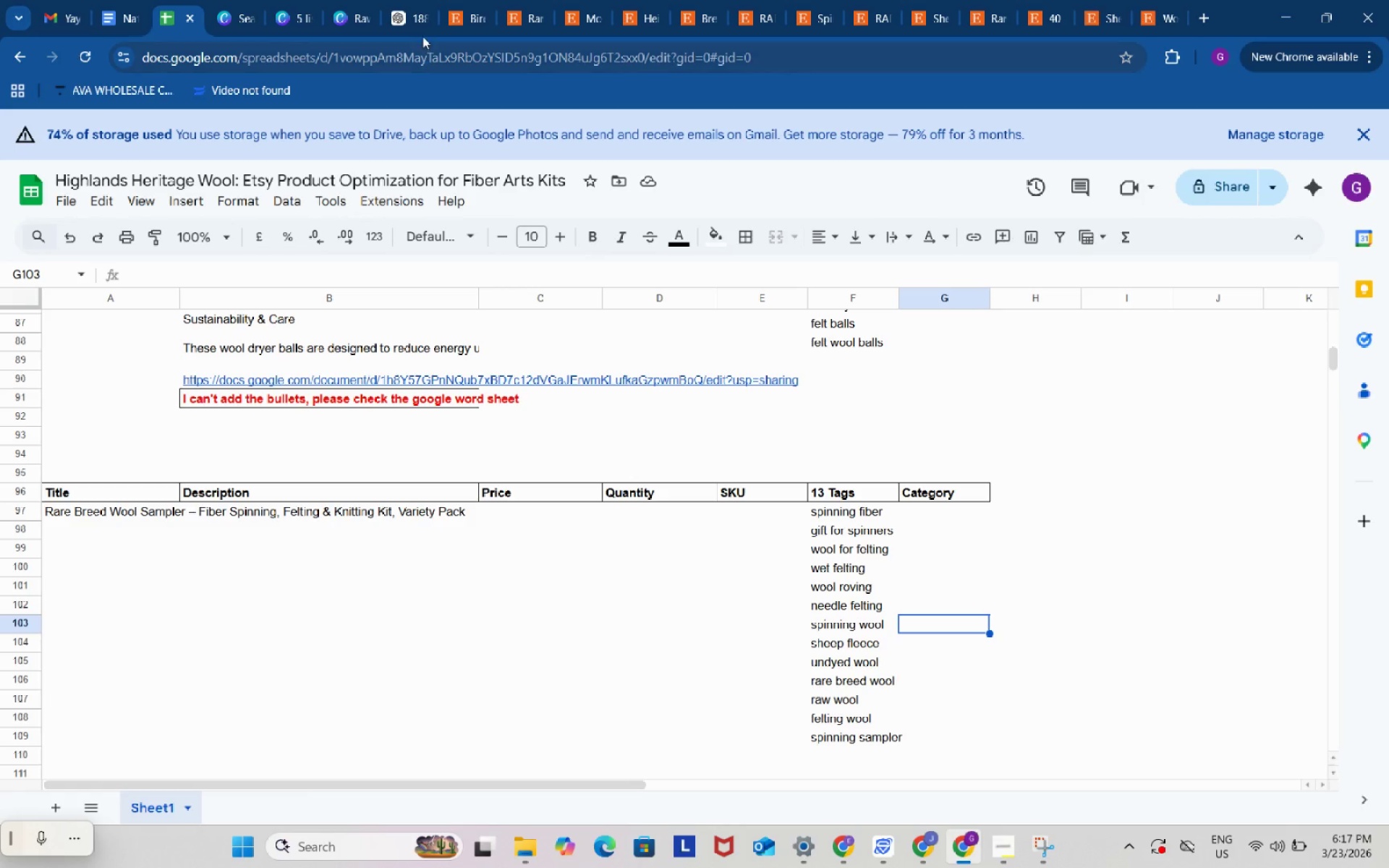 
left_click([402, 0])
 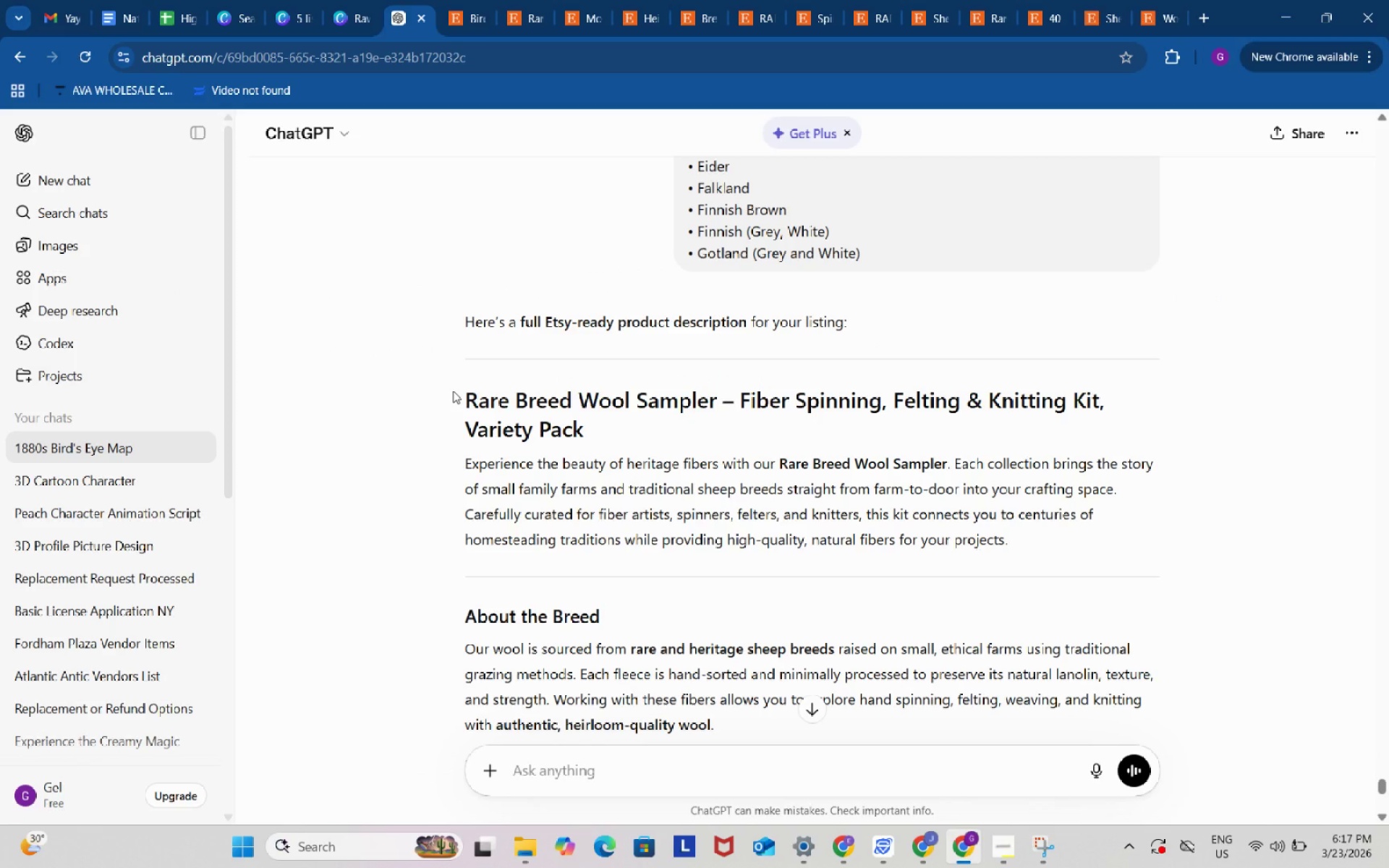 
left_click_drag(start_coordinate=[453, 391], to_coordinate=[1056, 518])
 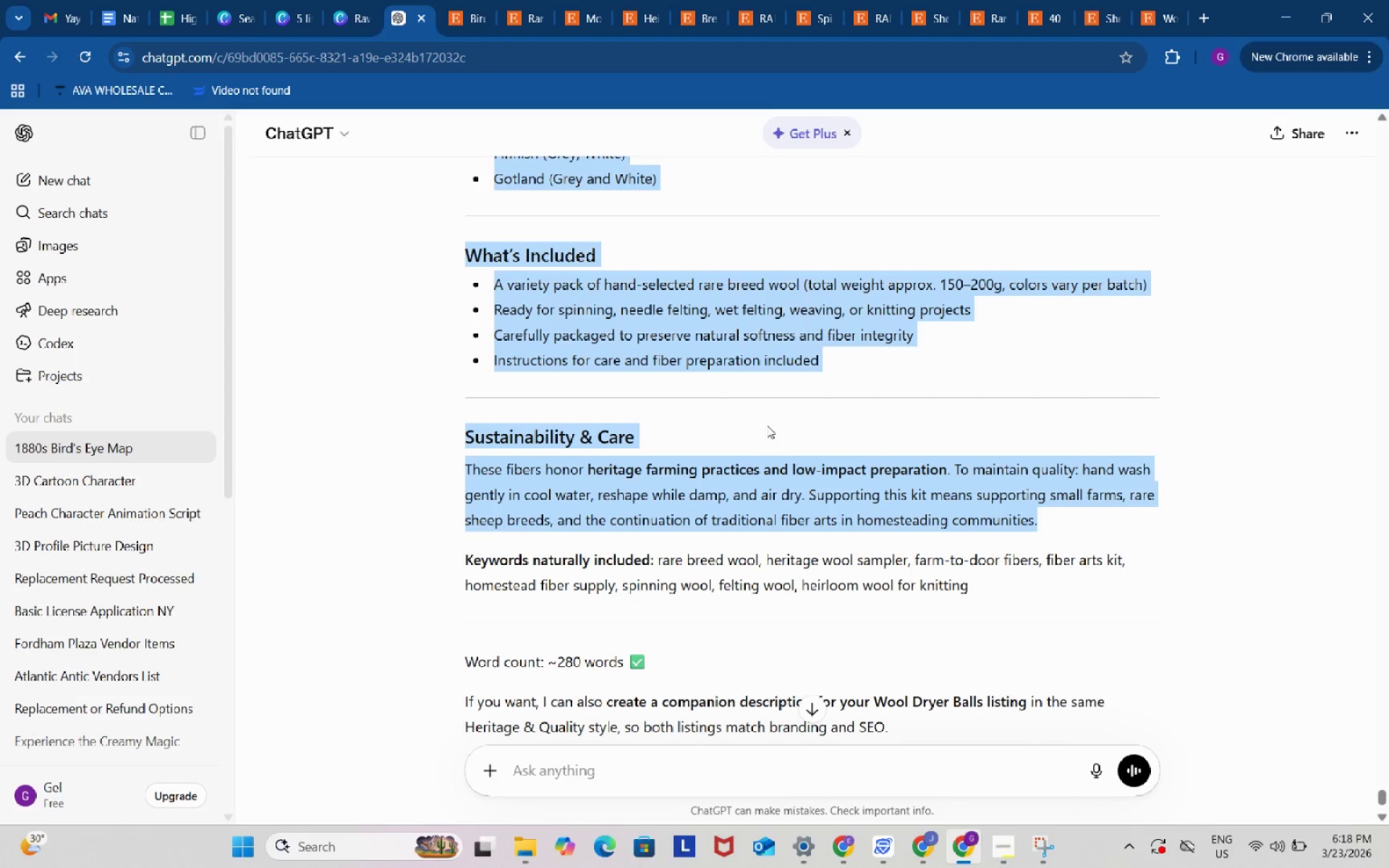 
scroll: coordinate [614, 537], scroll_direction: down, amount: 9.0
 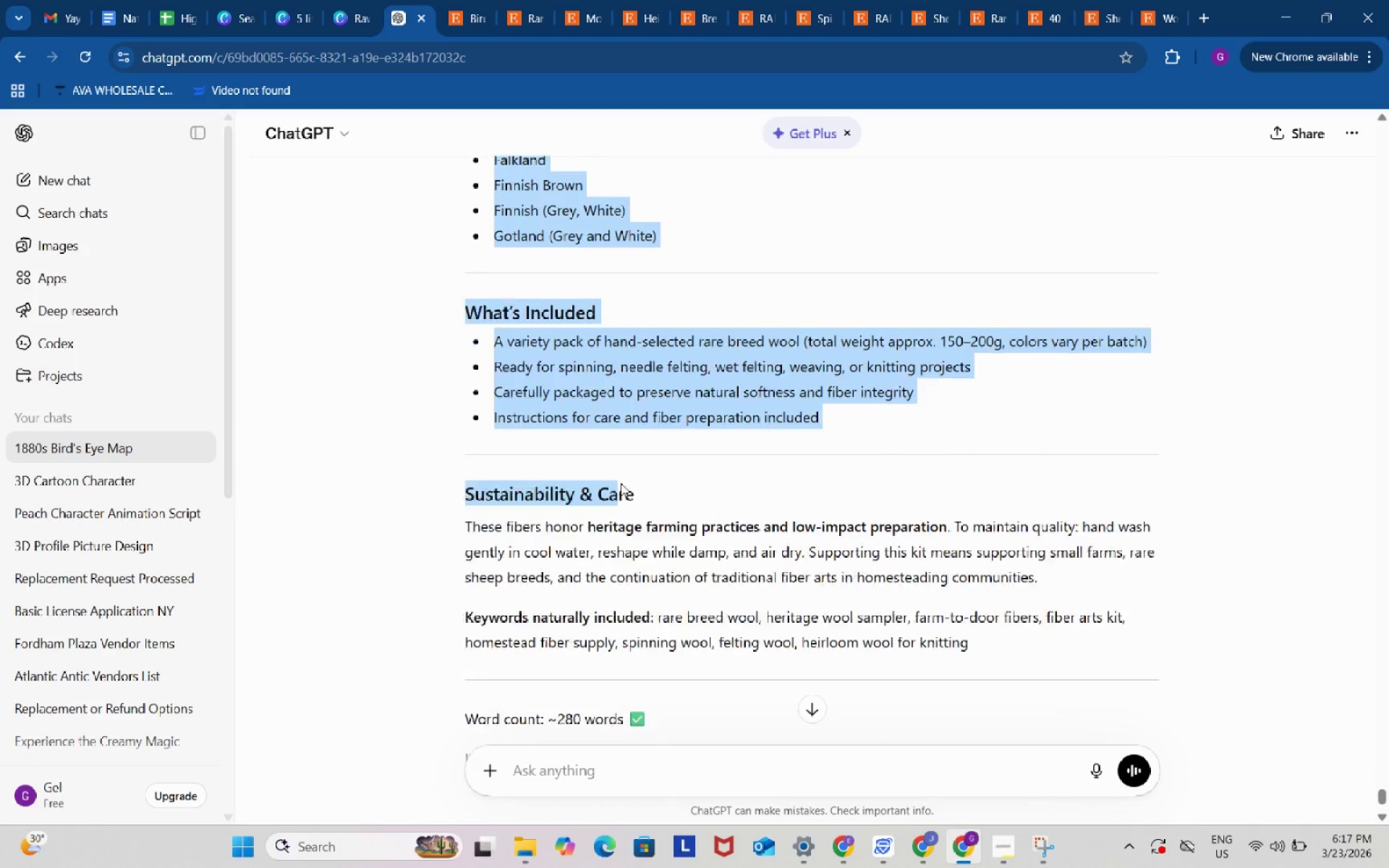 
scroll: coordinate [621, 483], scroll_direction: down, amount: 1.0
 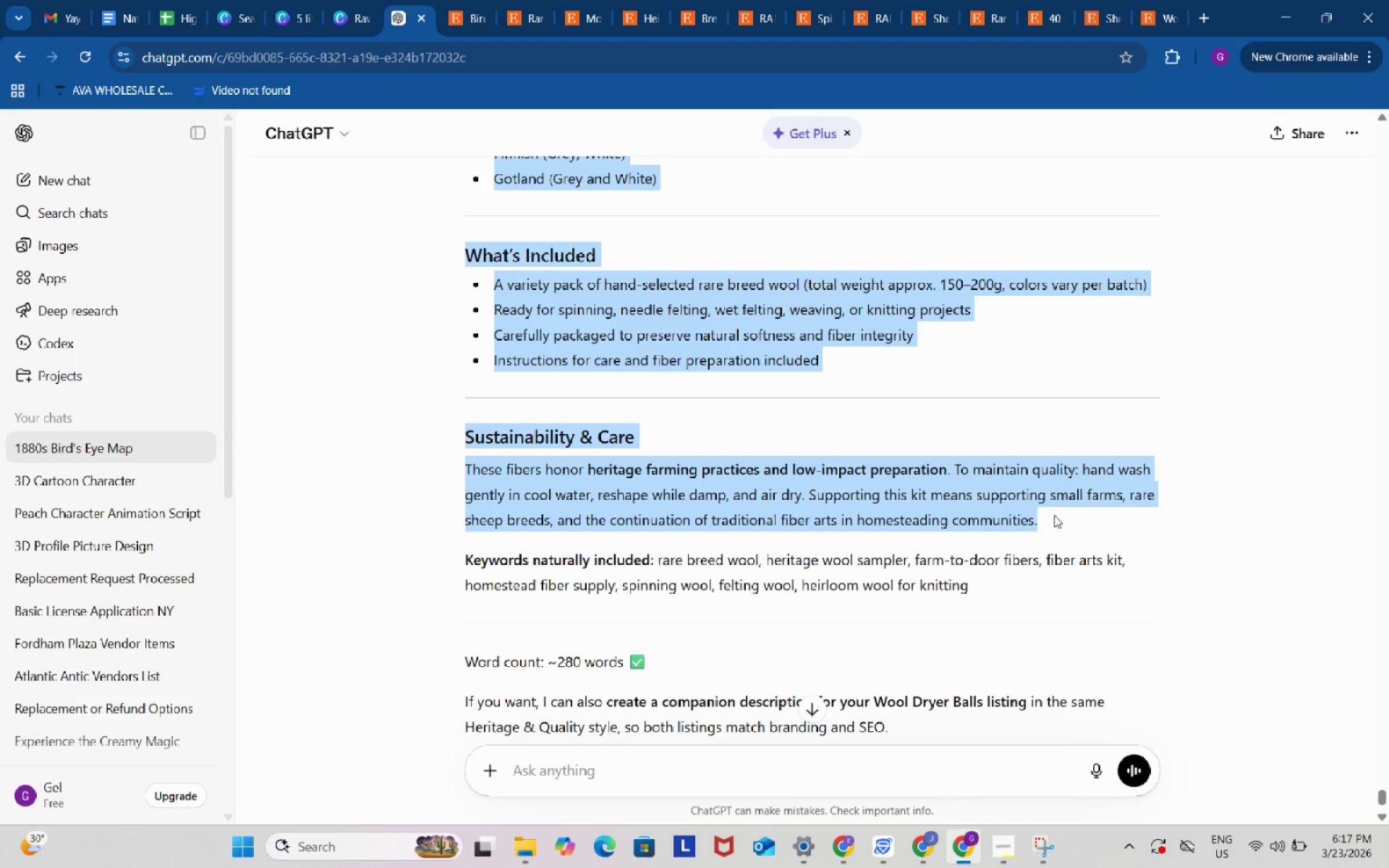 
key(Control+ControlLeft)
 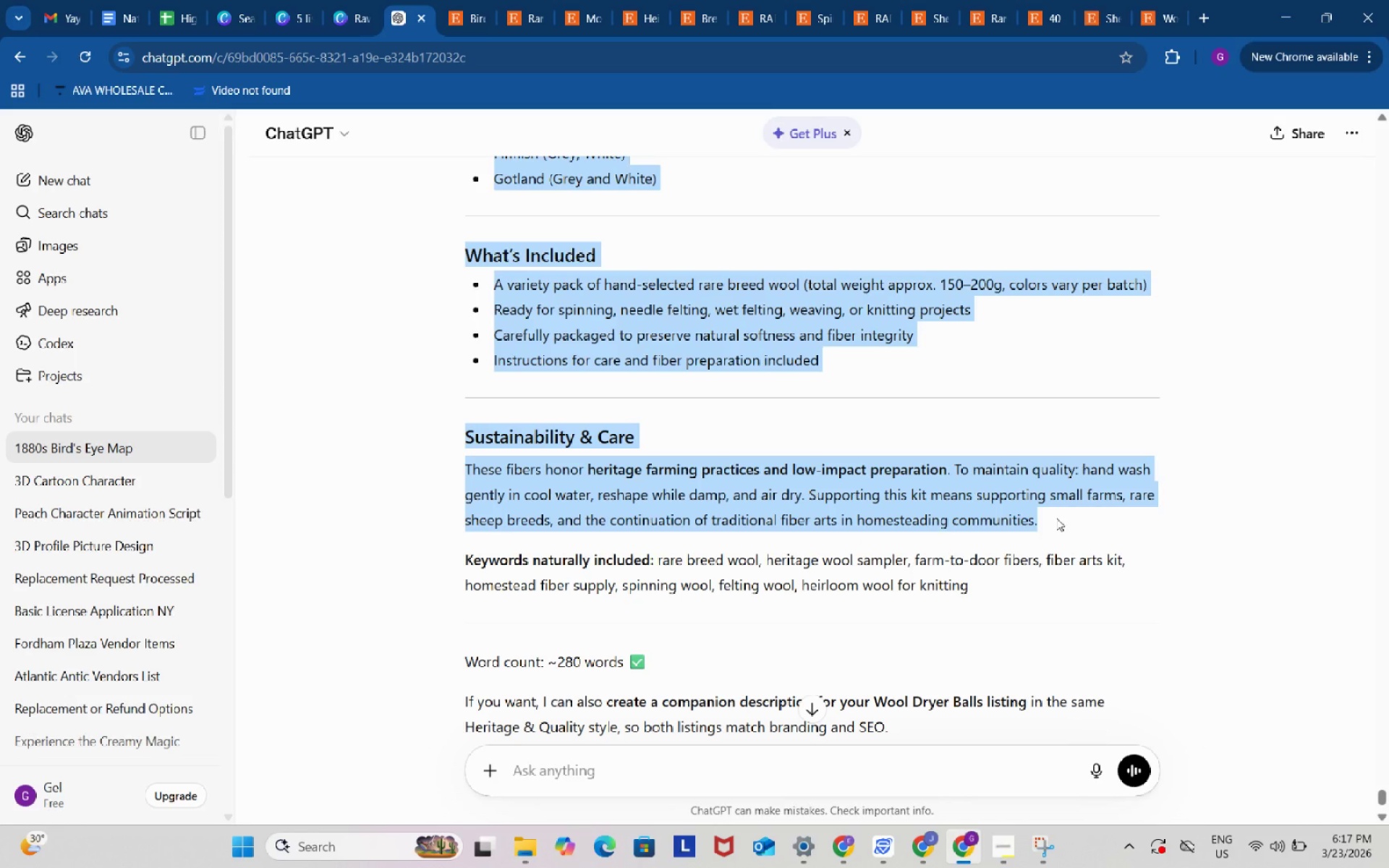 
key(Control+C)
 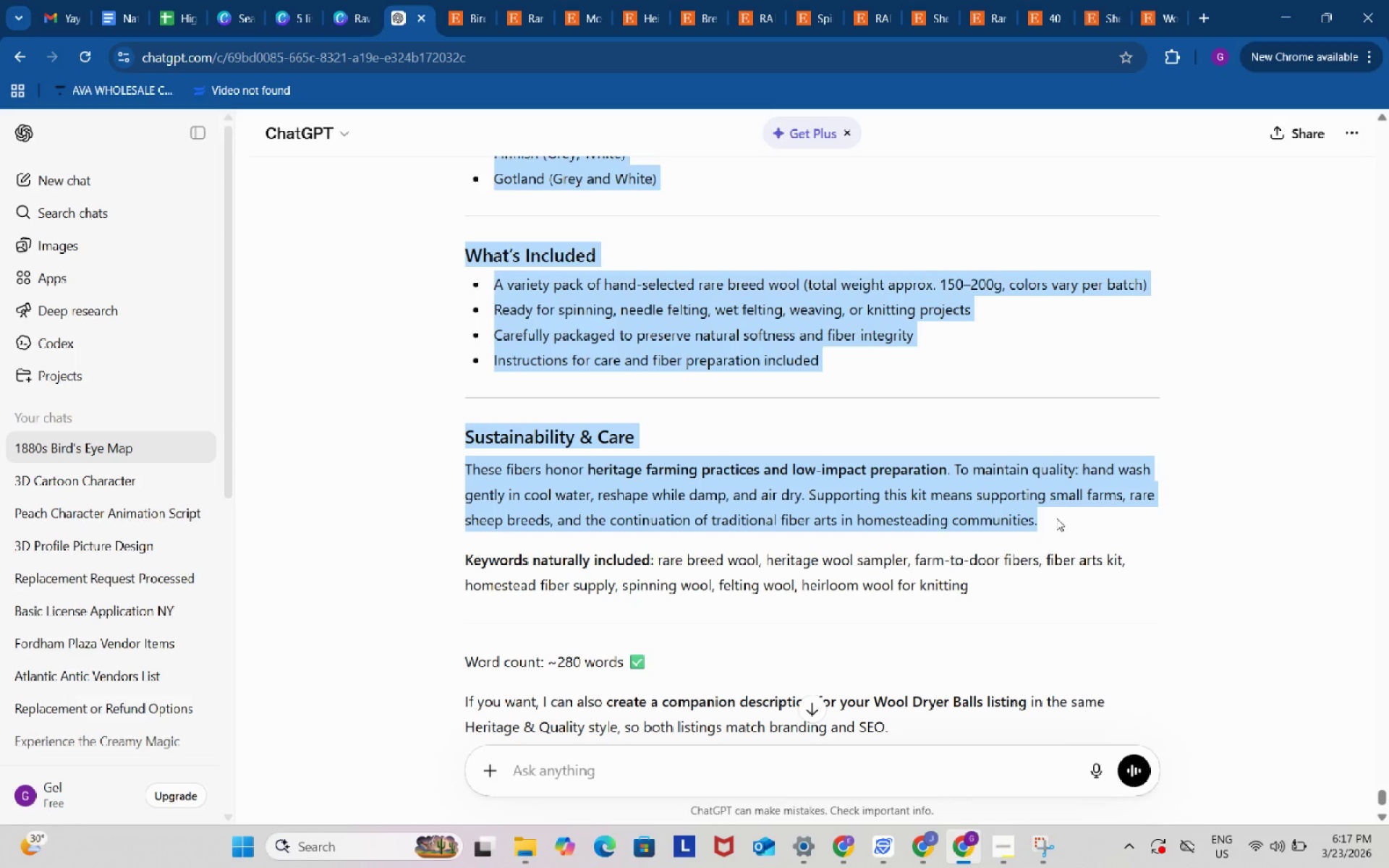 
key(Control+ControlLeft)
 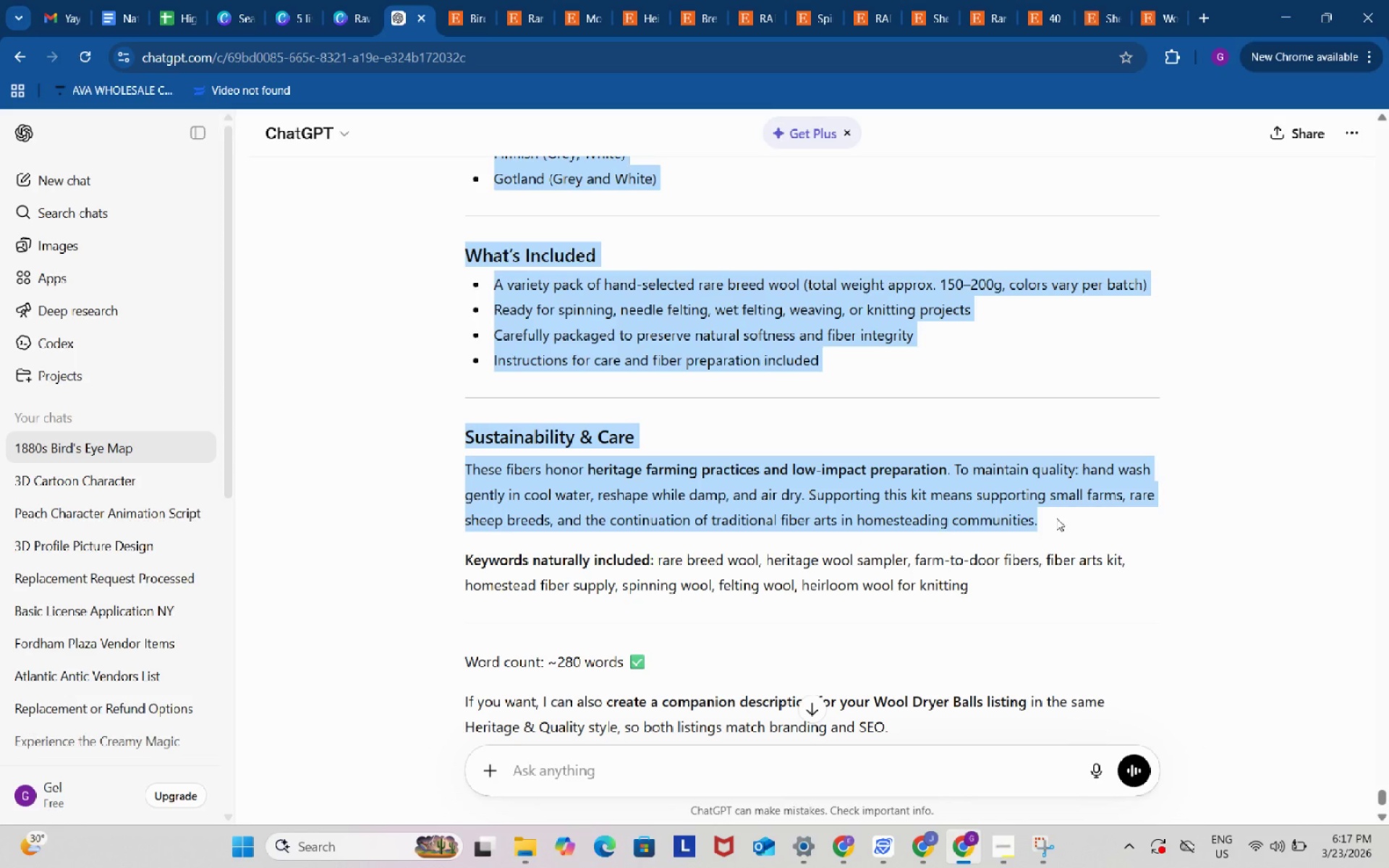 
key(Control+C)
 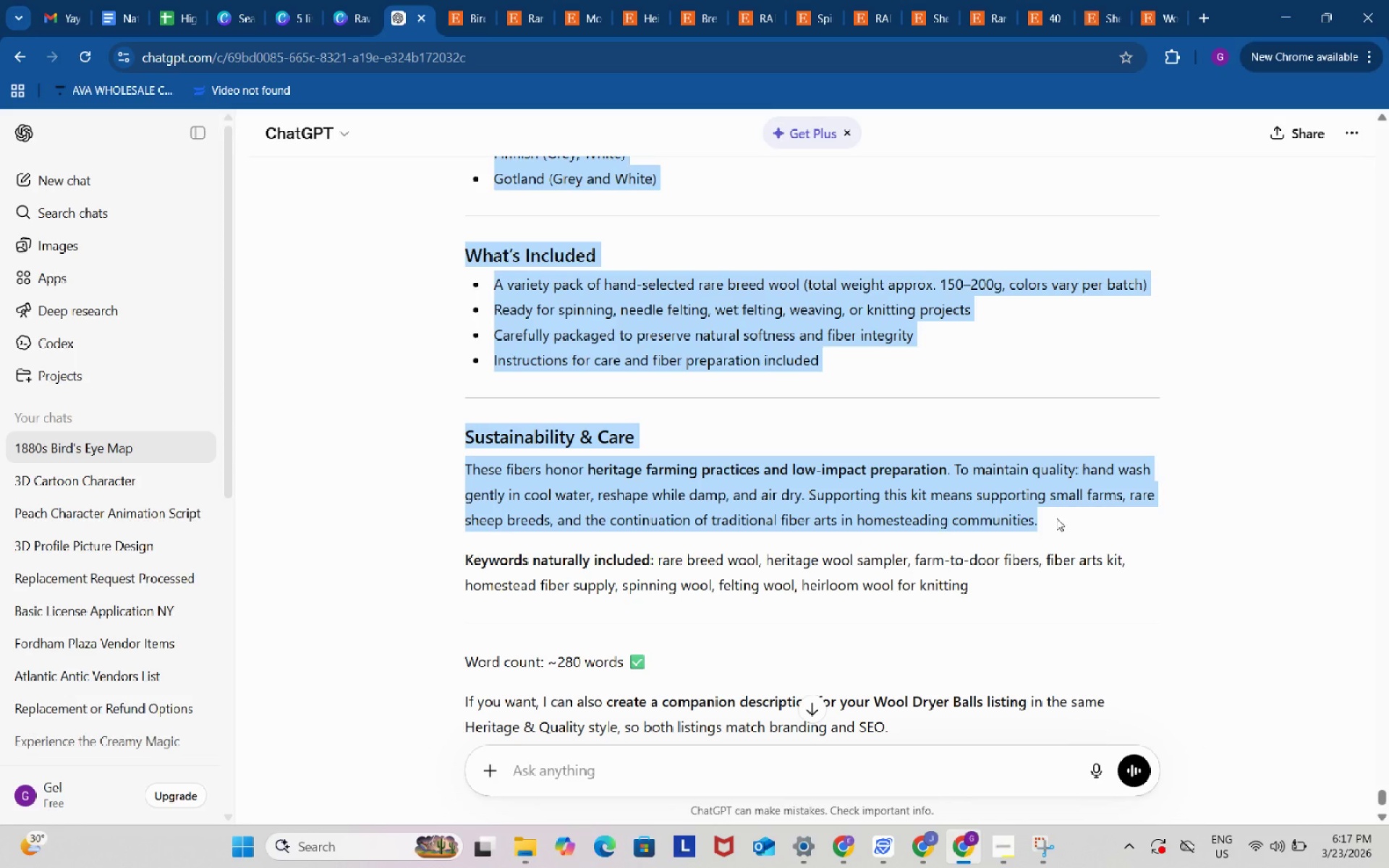 
key(Control+ControlLeft)
 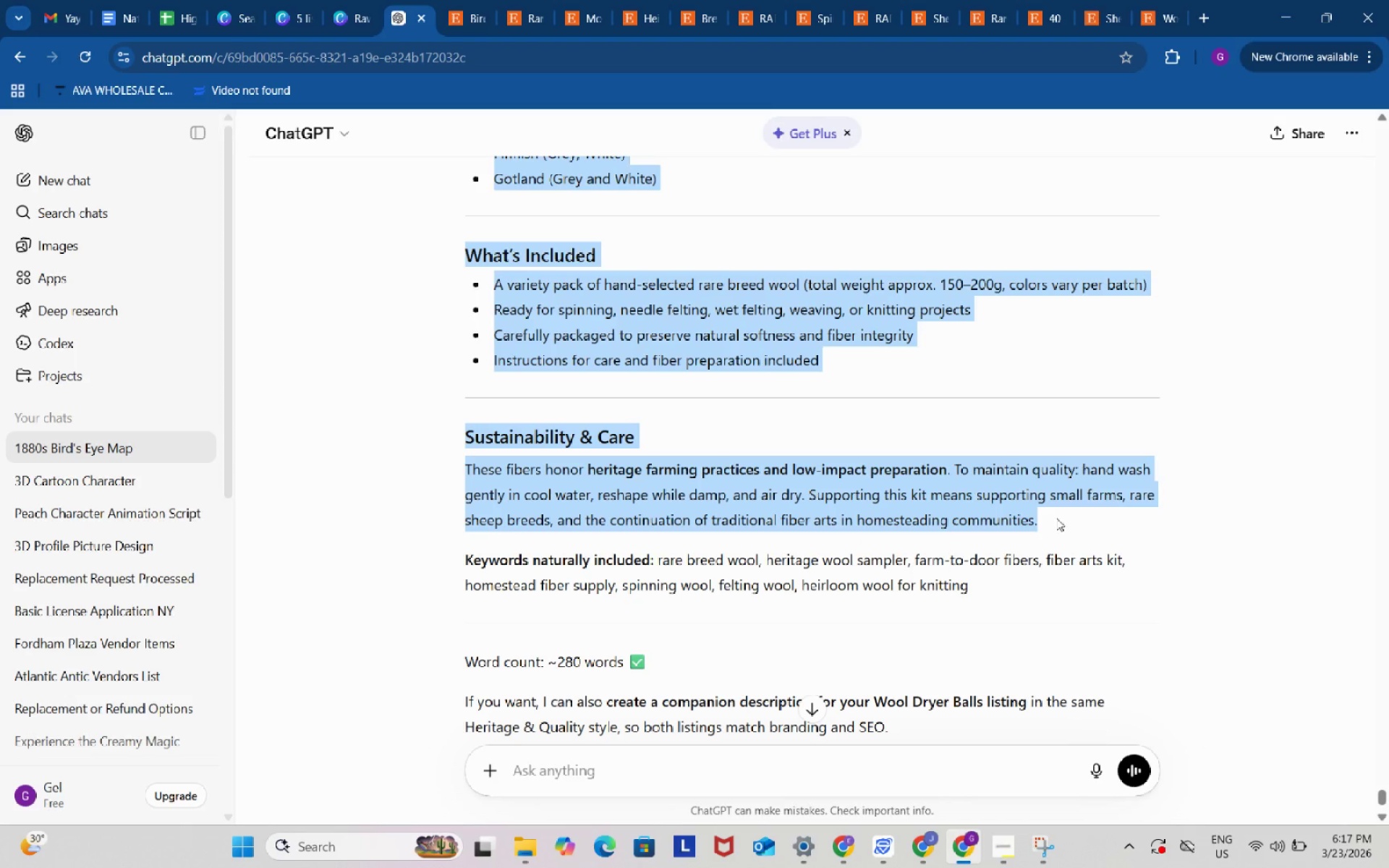 
key(Control+C)
 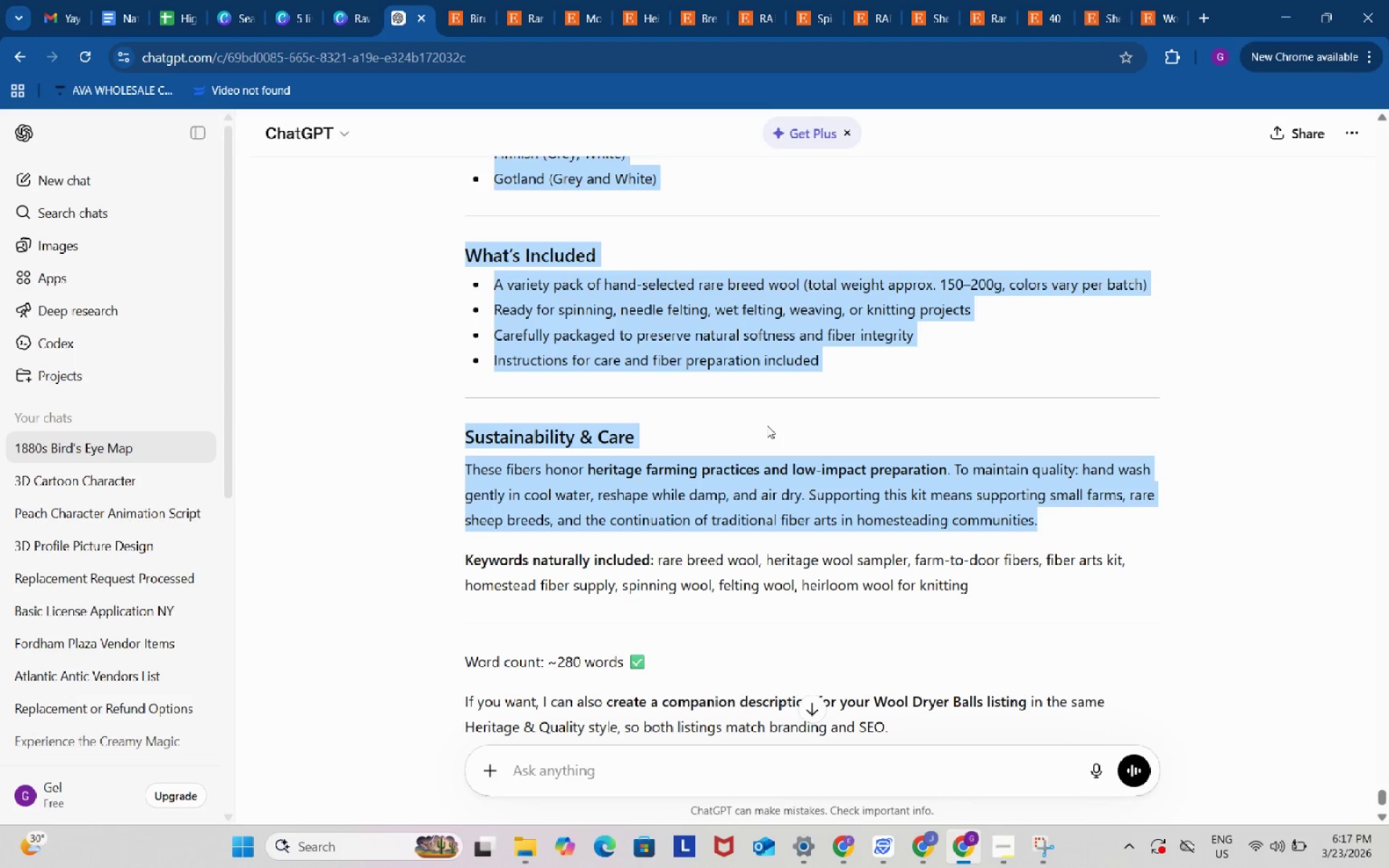 
key(Control+ControlLeft)
 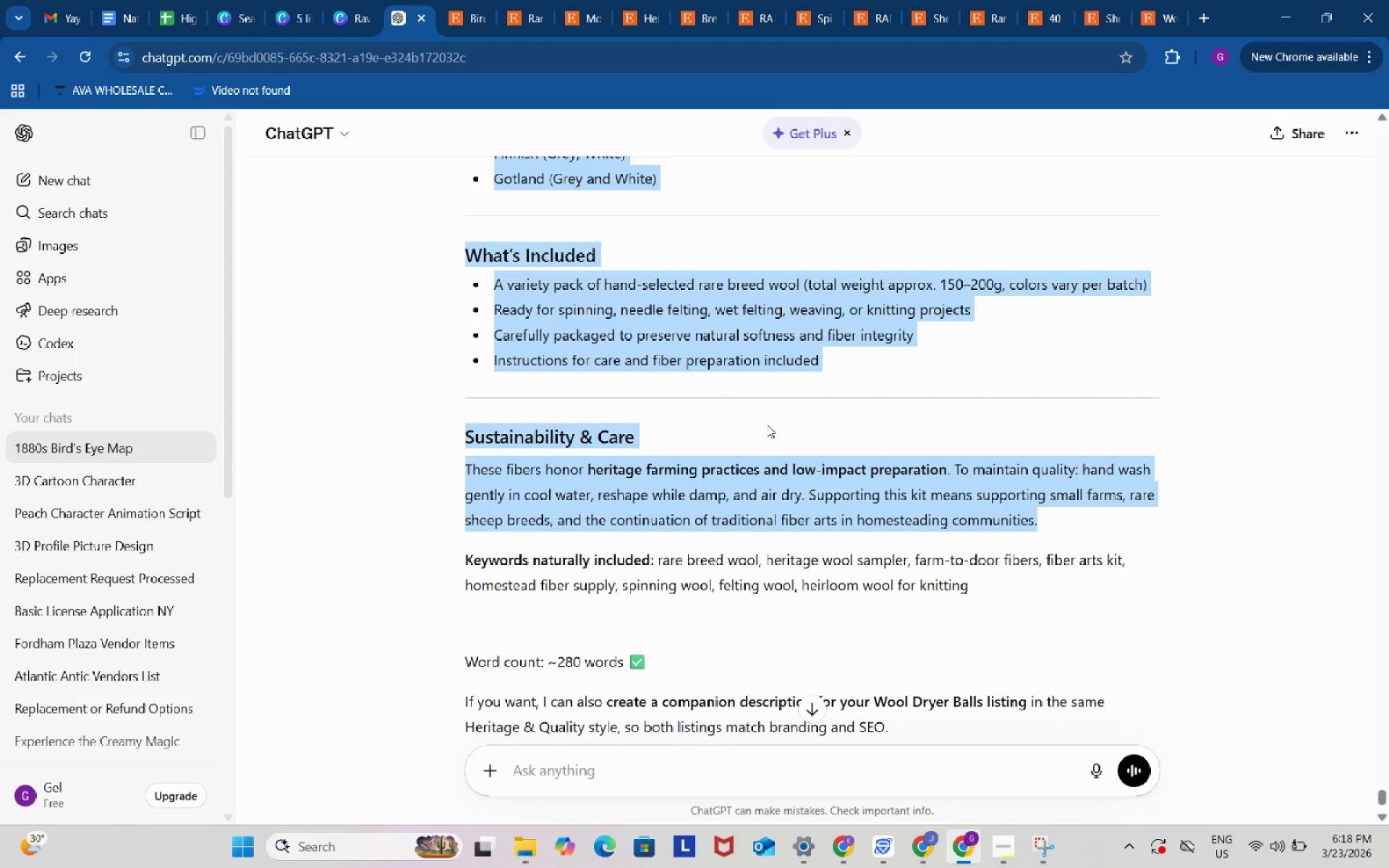 
key(Control+C)
 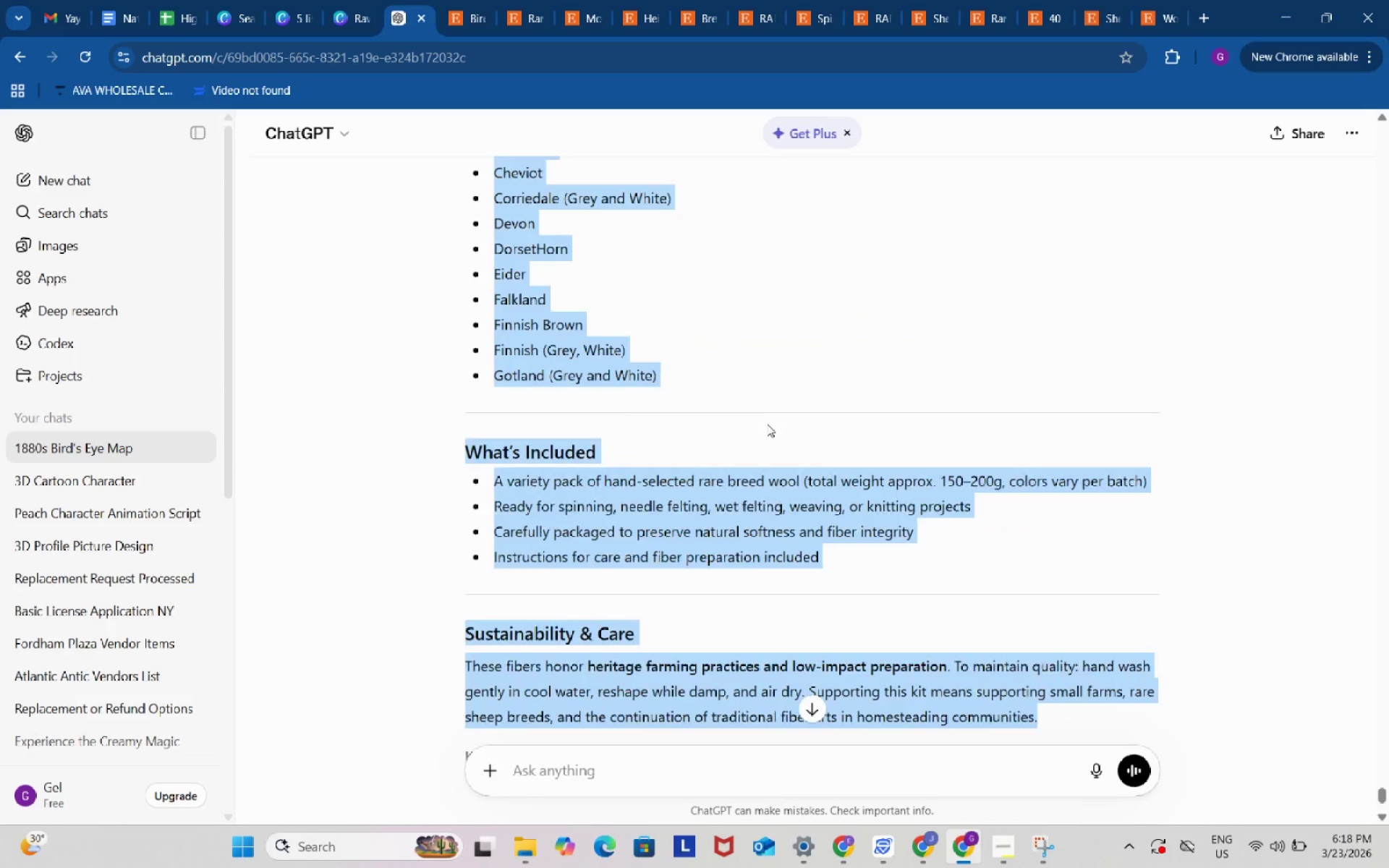 
scroll: coordinate [767, 424], scroll_direction: up, amount: 6.0
 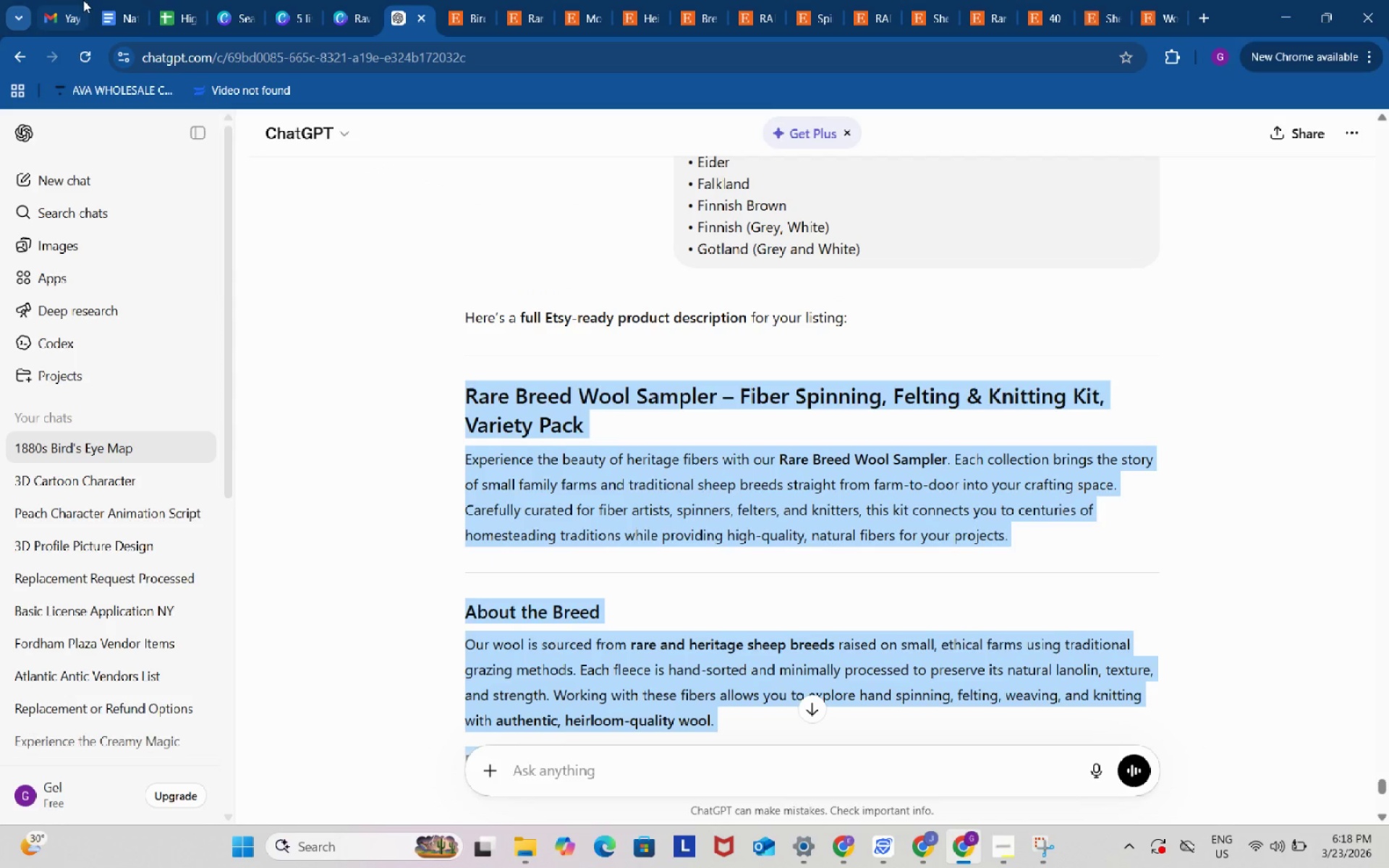 
left_click([120, 4])
 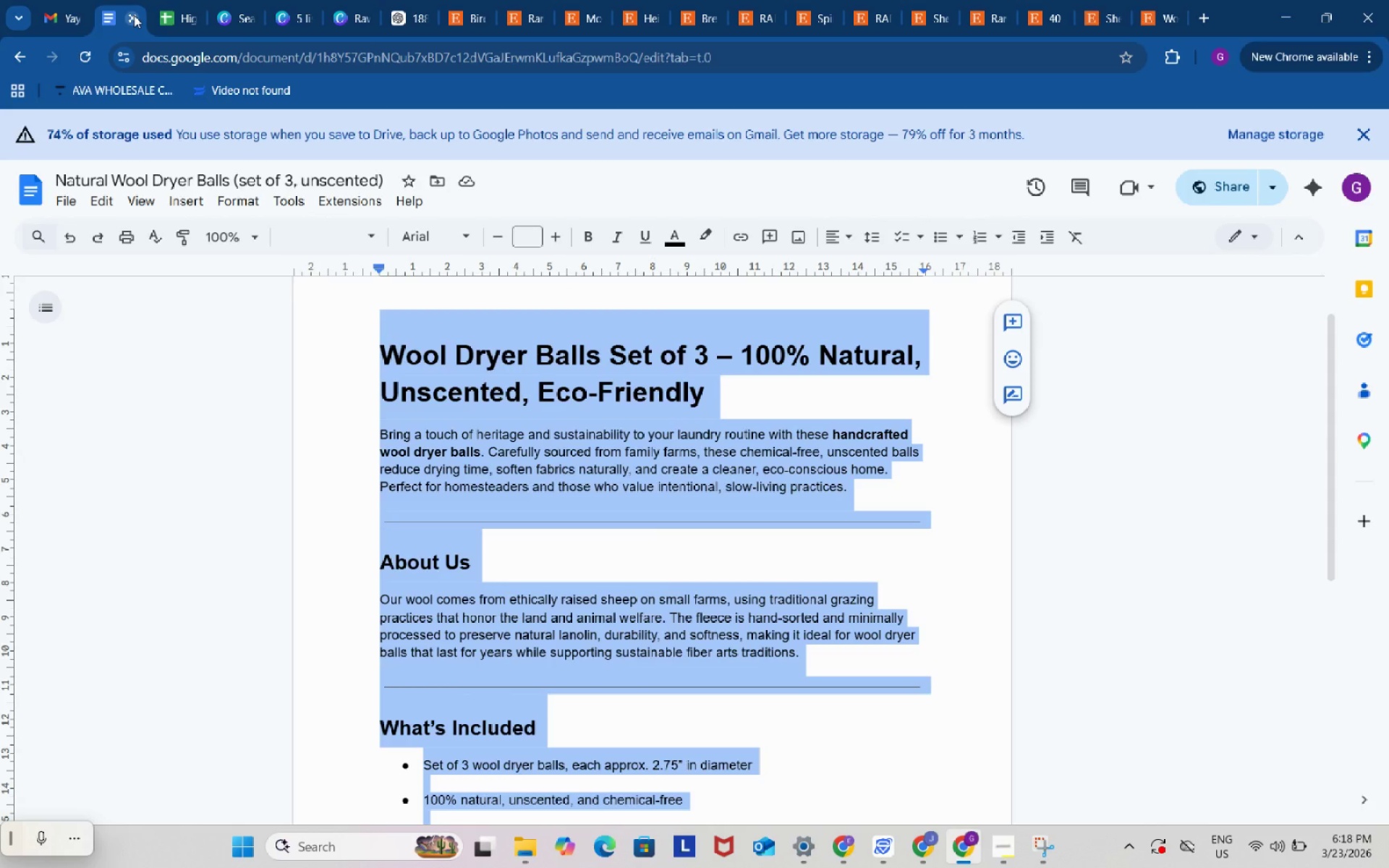 
left_click_drag(start_coordinate=[134, 15], to_coordinate=[129, 15])
 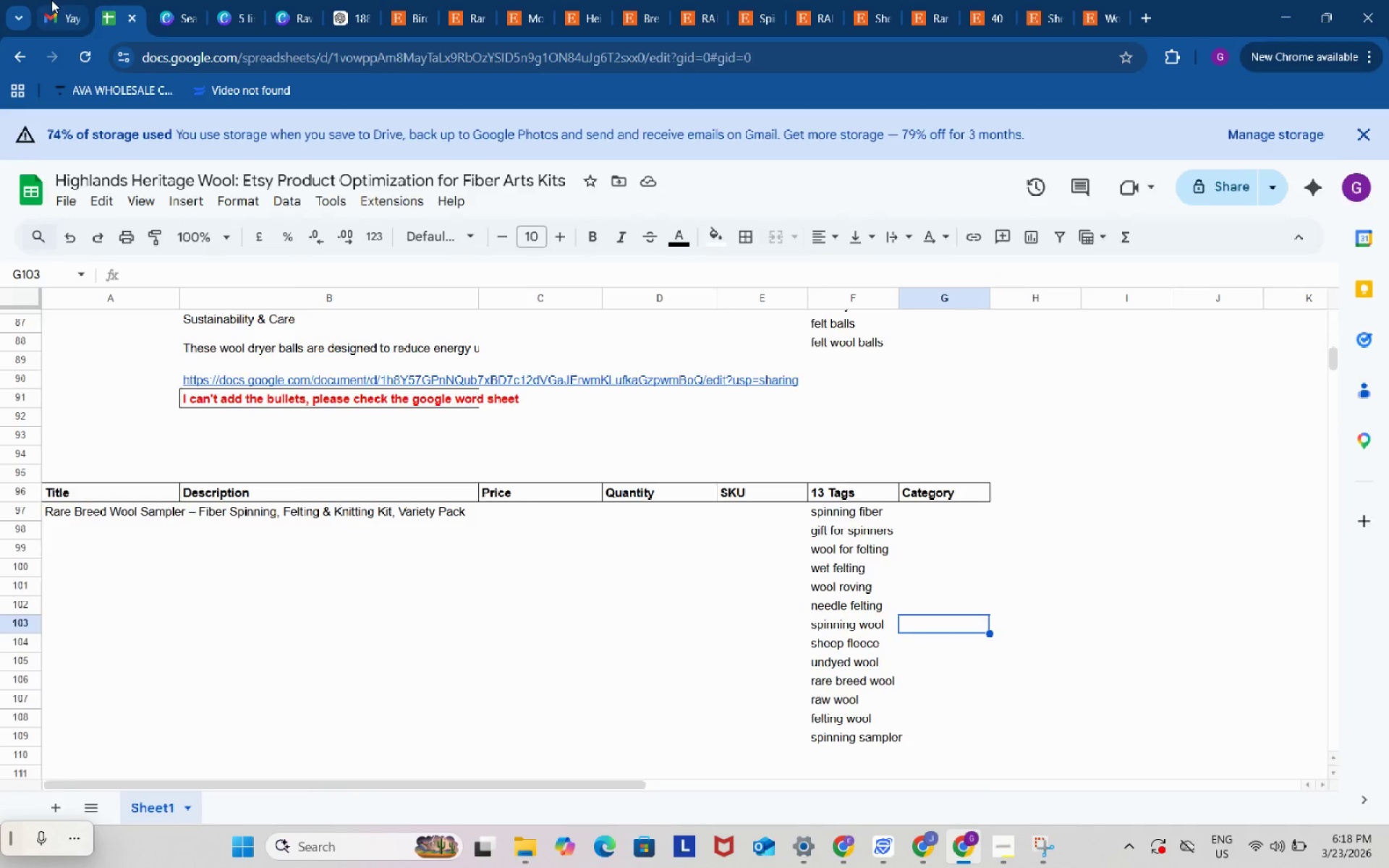 
double_click([51, 0])
 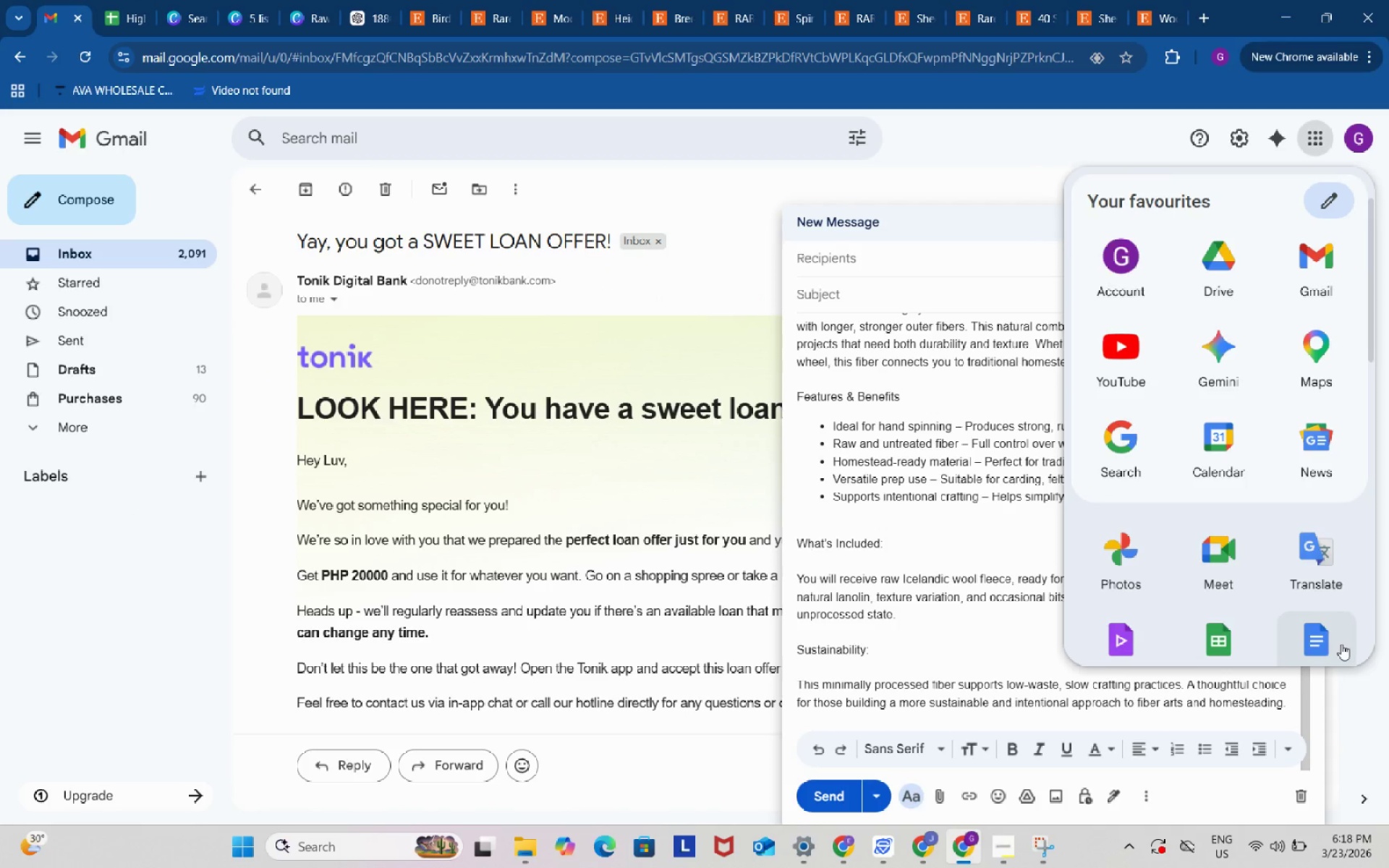 
left_click([1323, 629])
 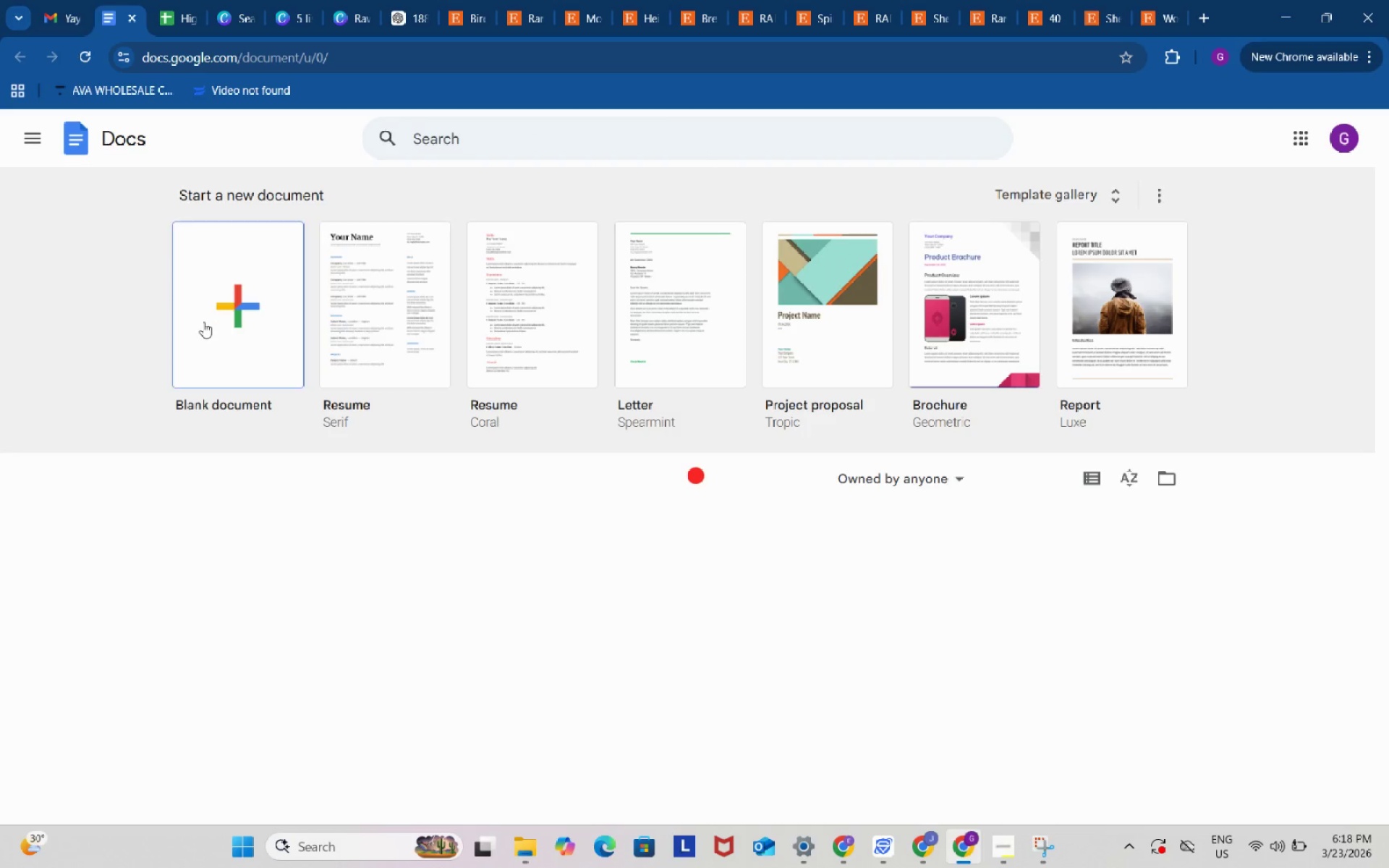 
left_click([205, 309])
 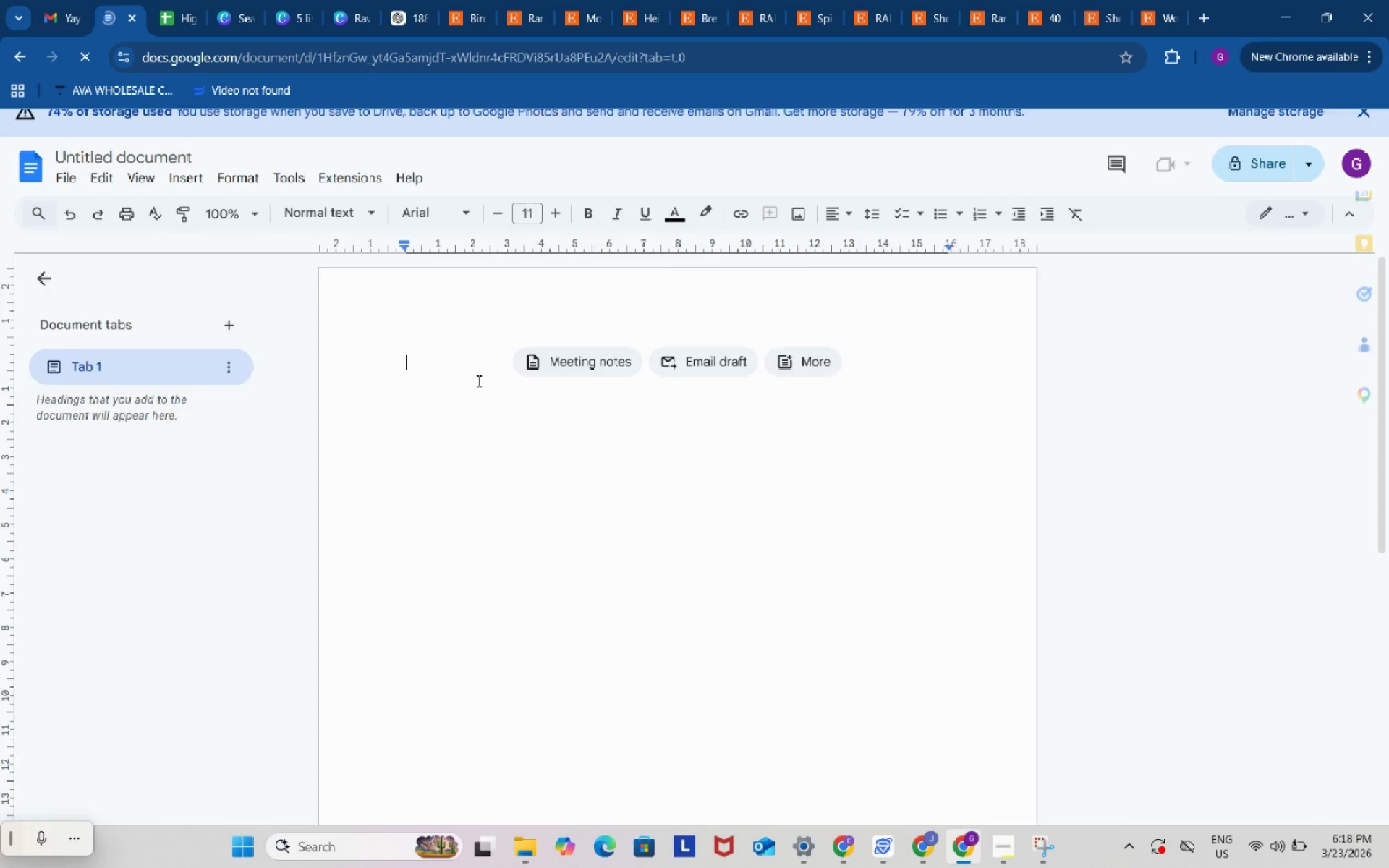 
key(Control+V)
 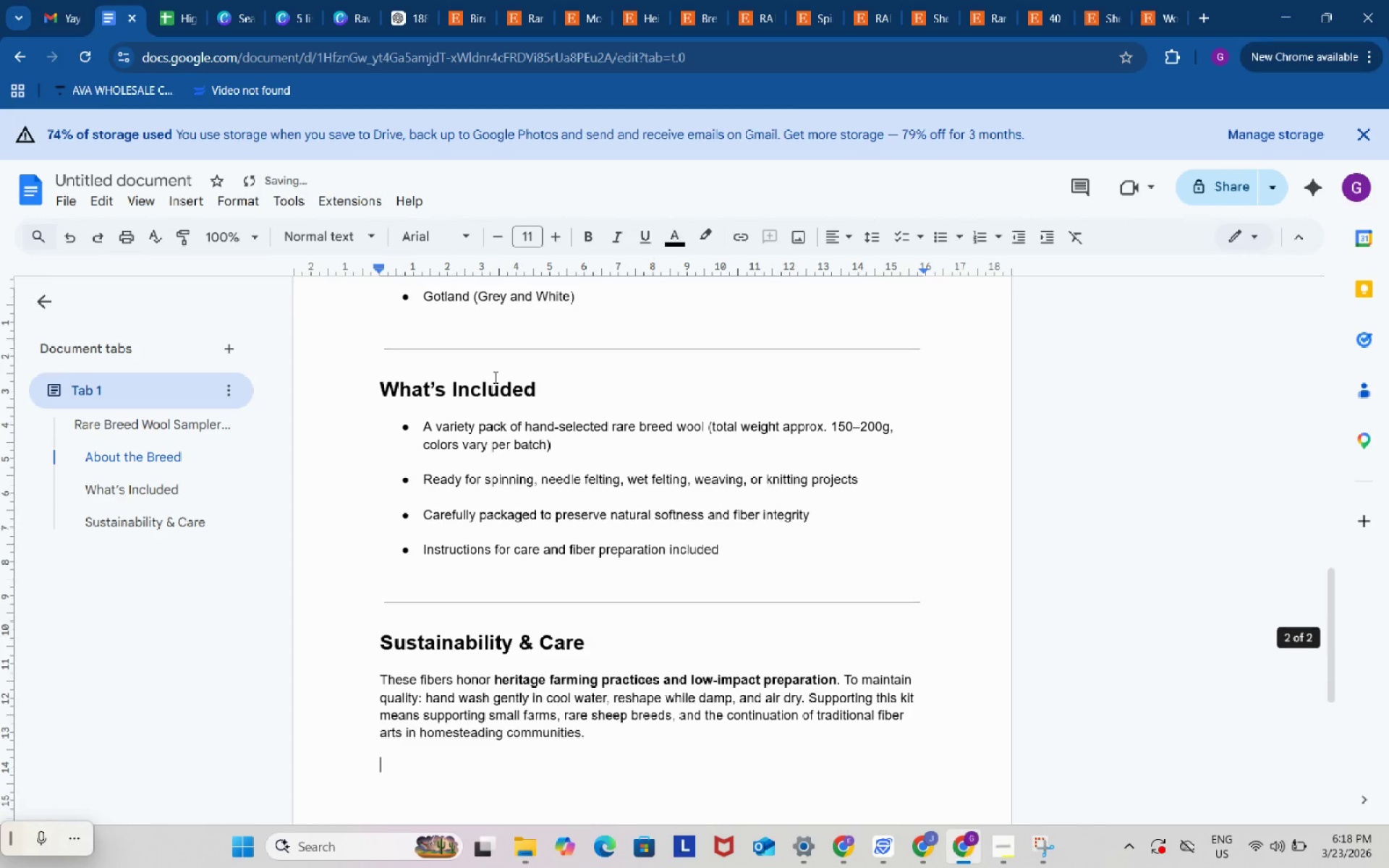 
scroll: coordinate [494, 377], scroll_direction: up, amount: 4.0
 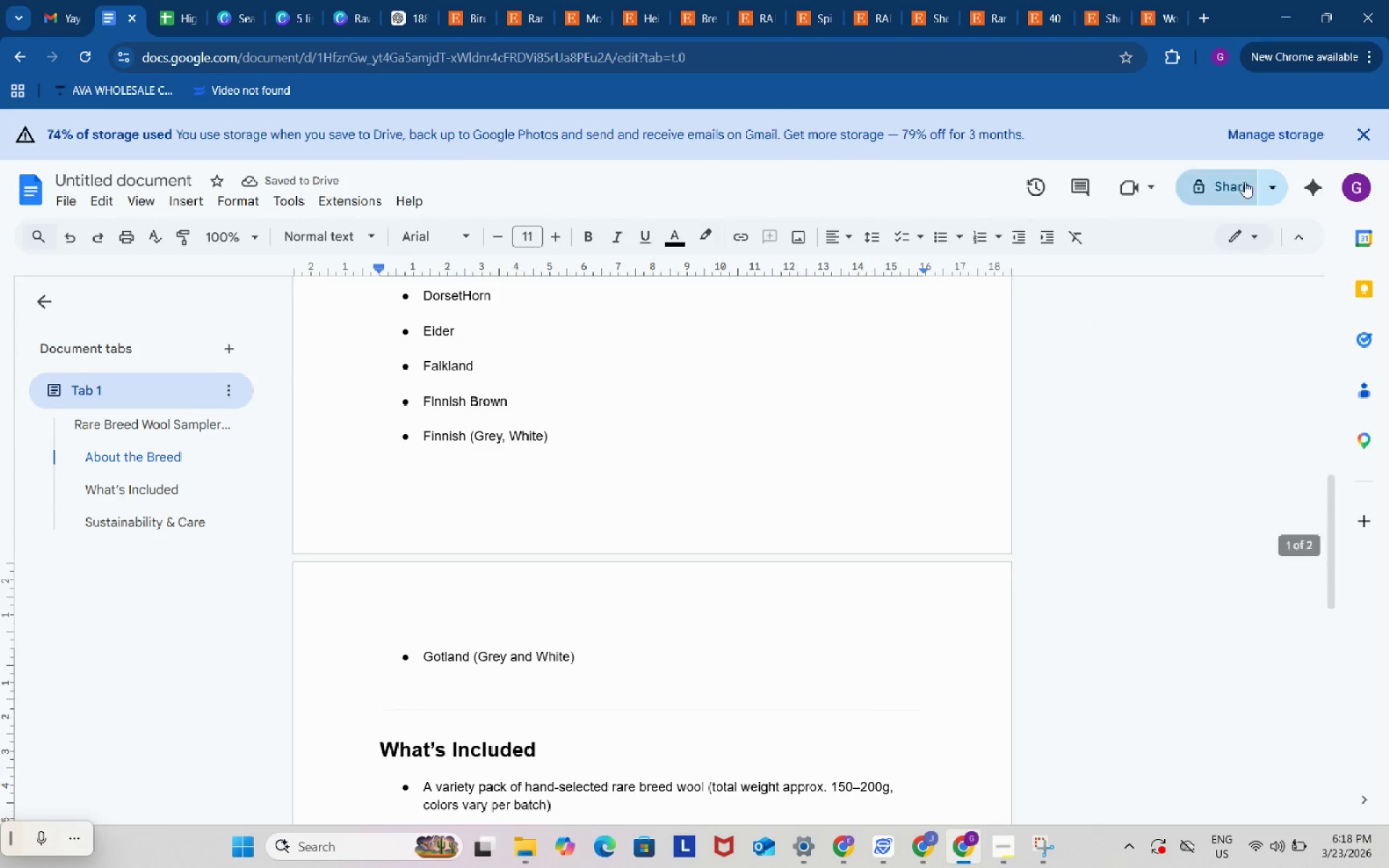 
left_click([1236, 180])
 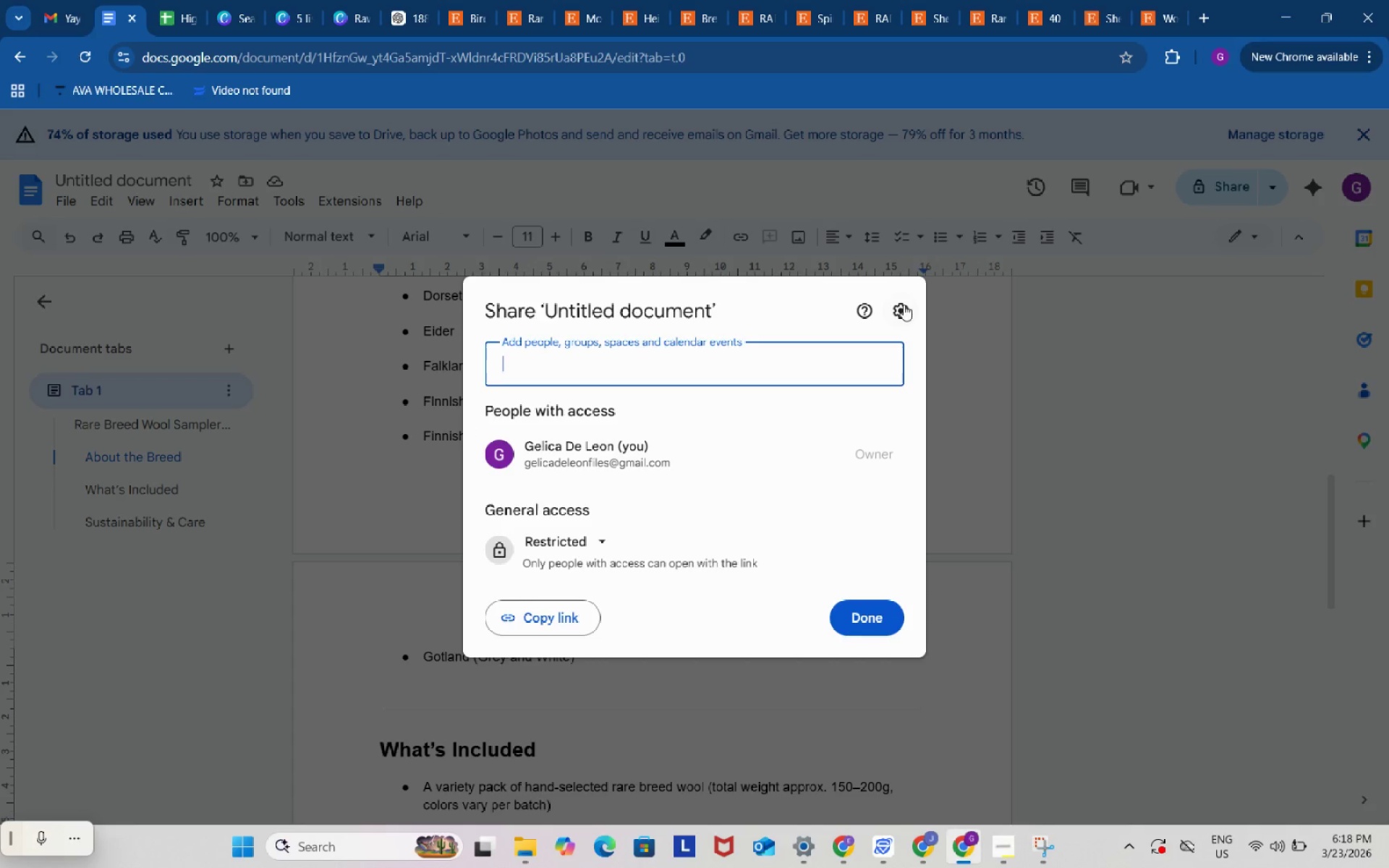 
wait(6.24)
 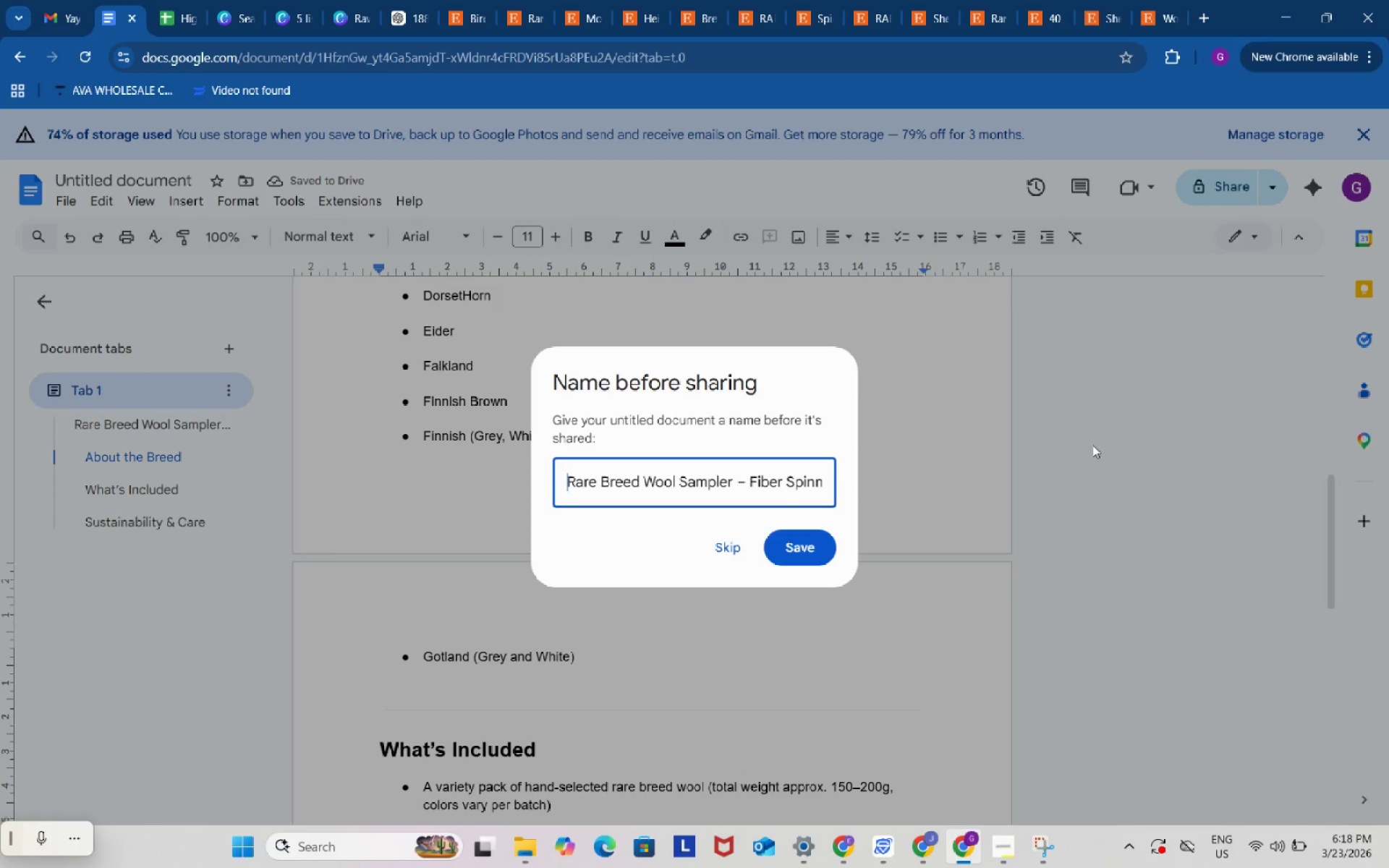 
left_click([866, 626])
 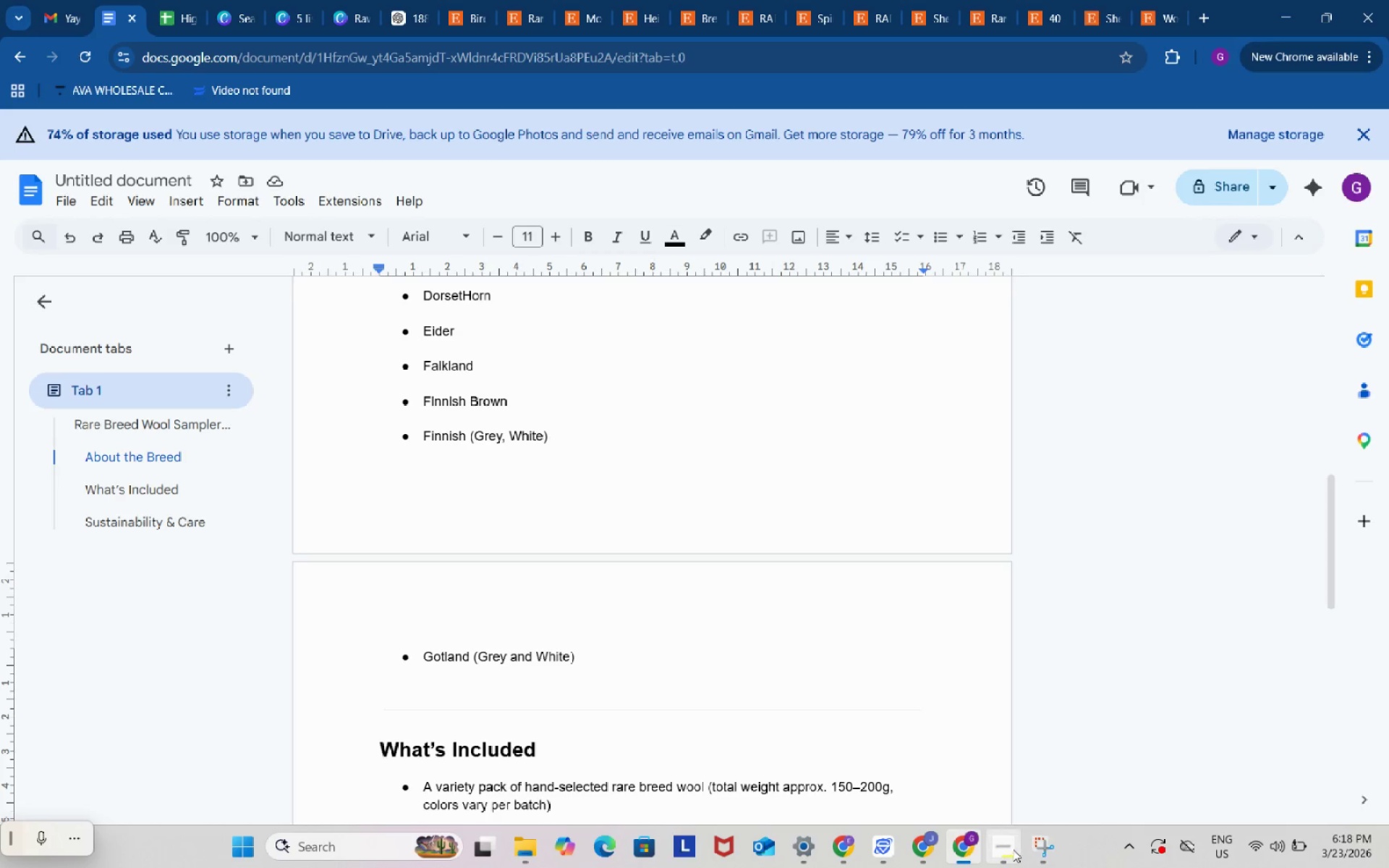 
left_click([1013, 849])